 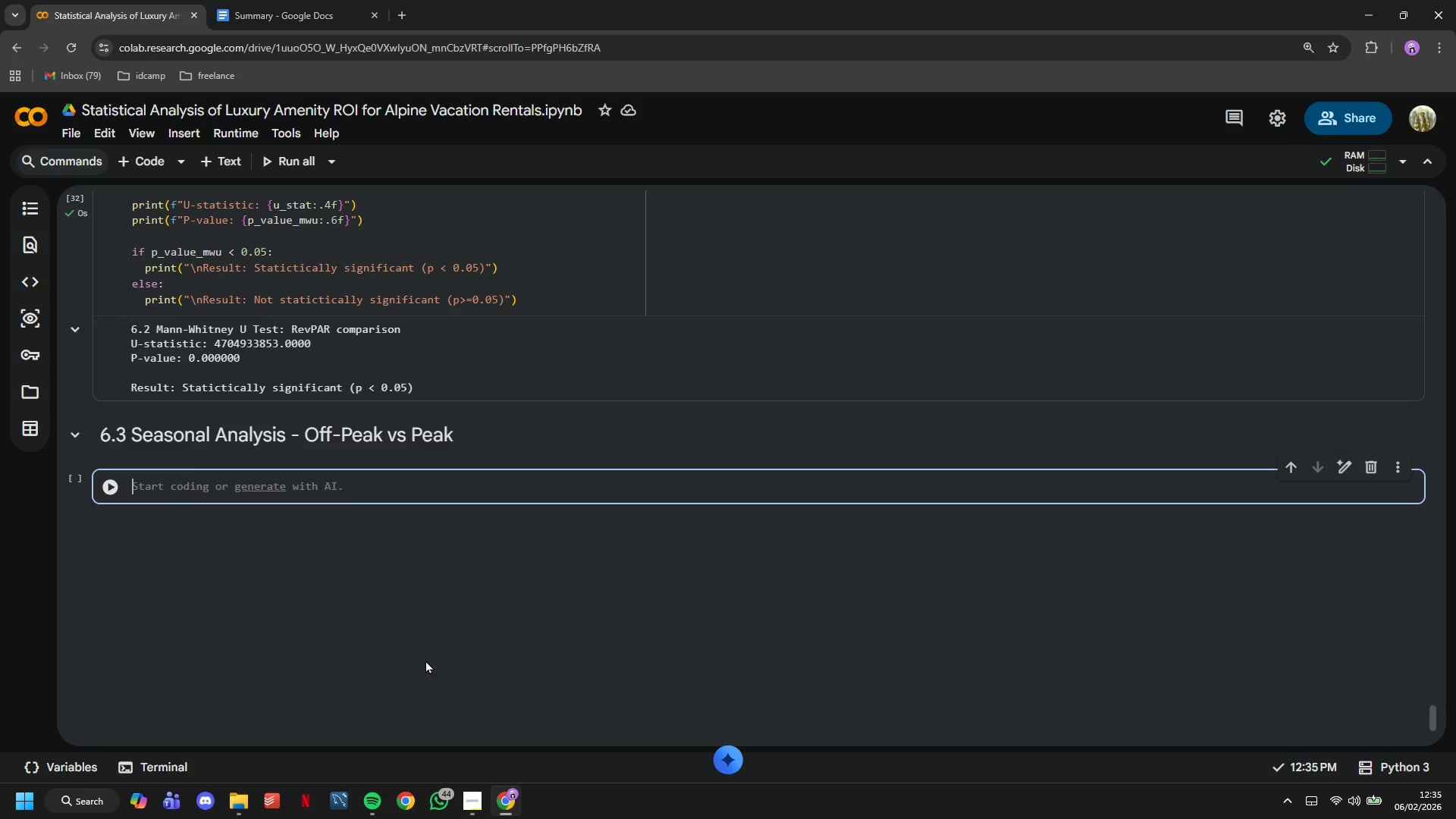 
hold_key(key=ShiftLeft, duration=0.36)
 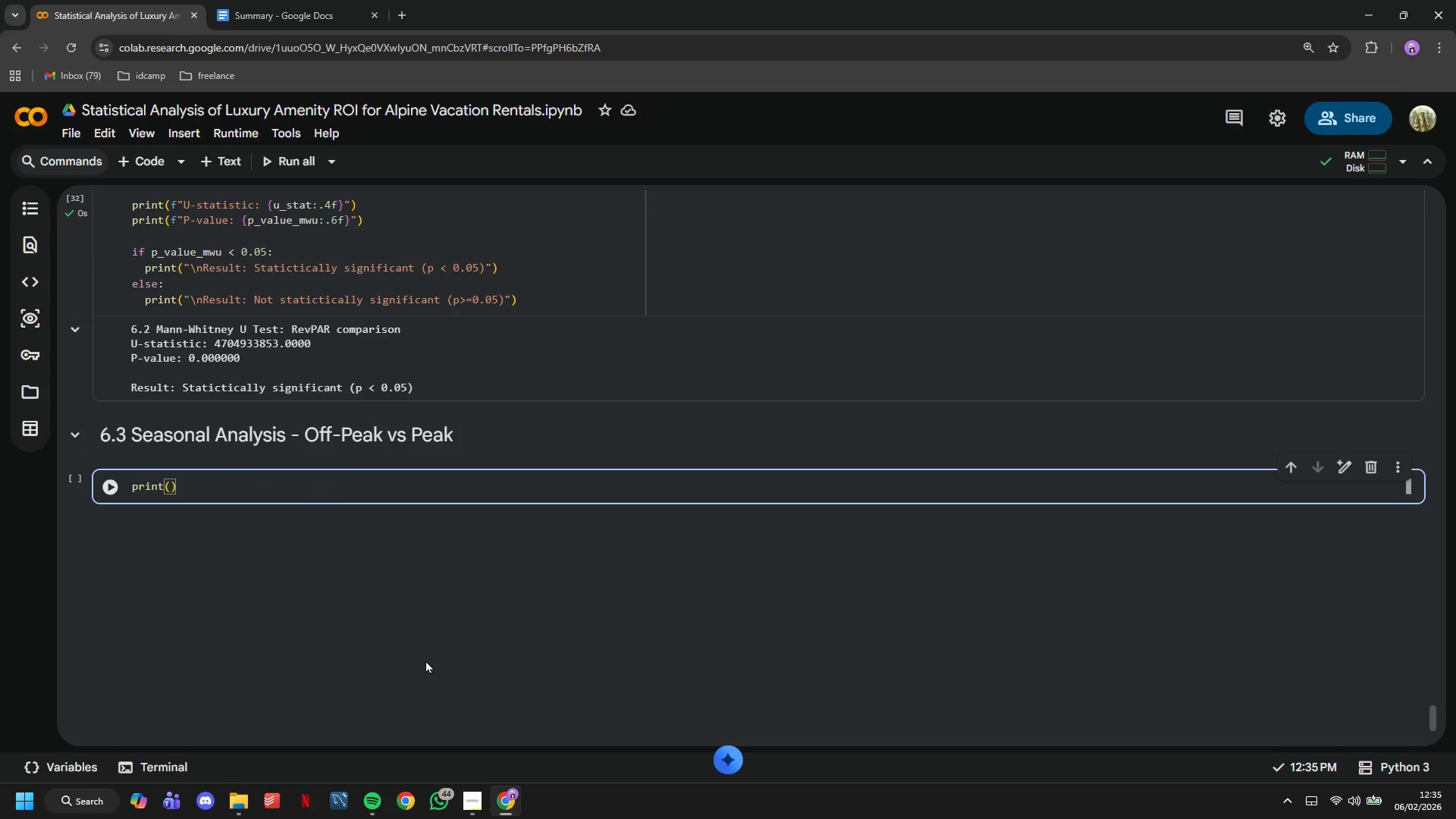 
hold_key(key=ShiftLeft, duration=0.69)
 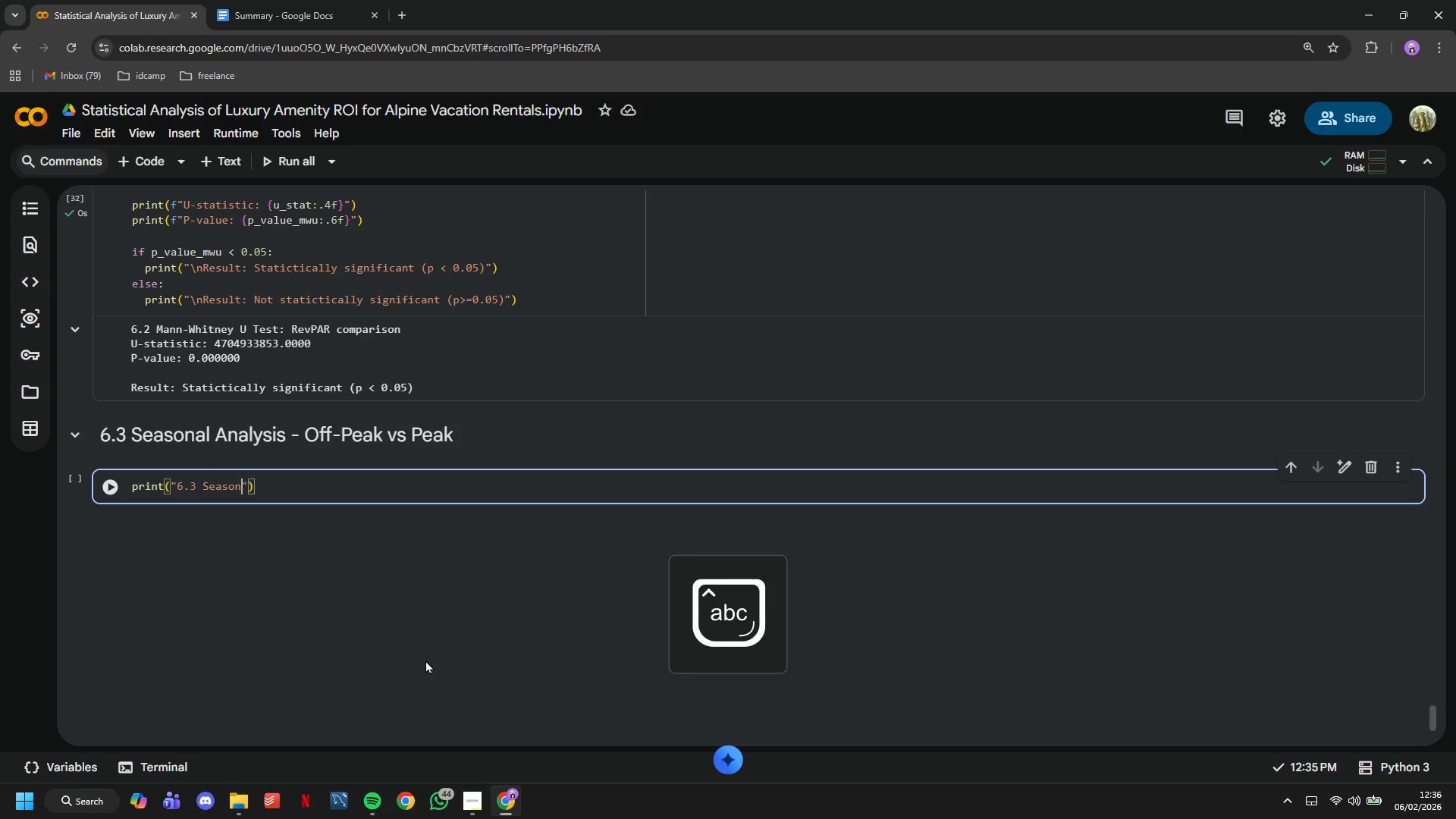 
wait(9.88)
 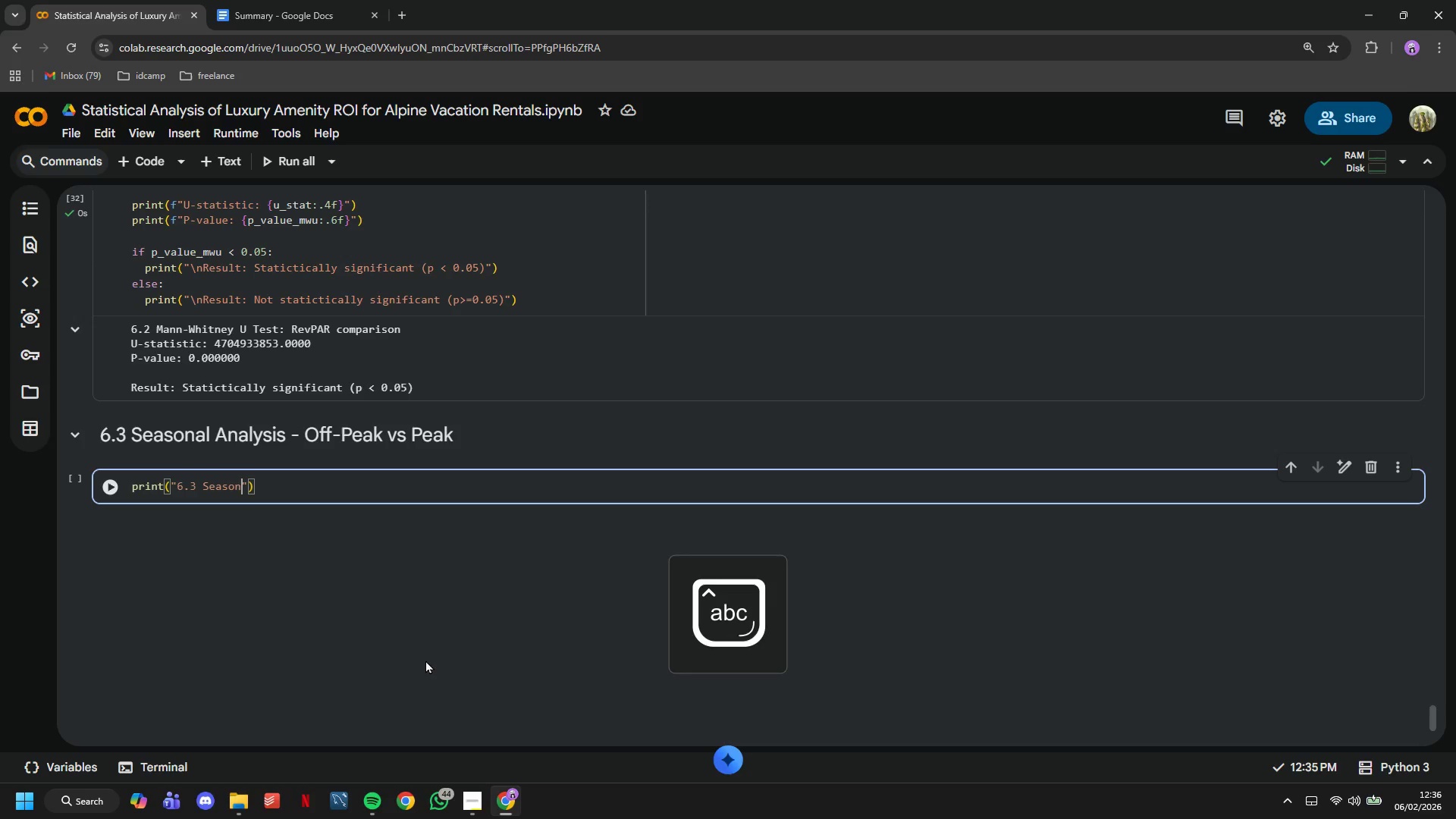 
key(ArrowRight)
 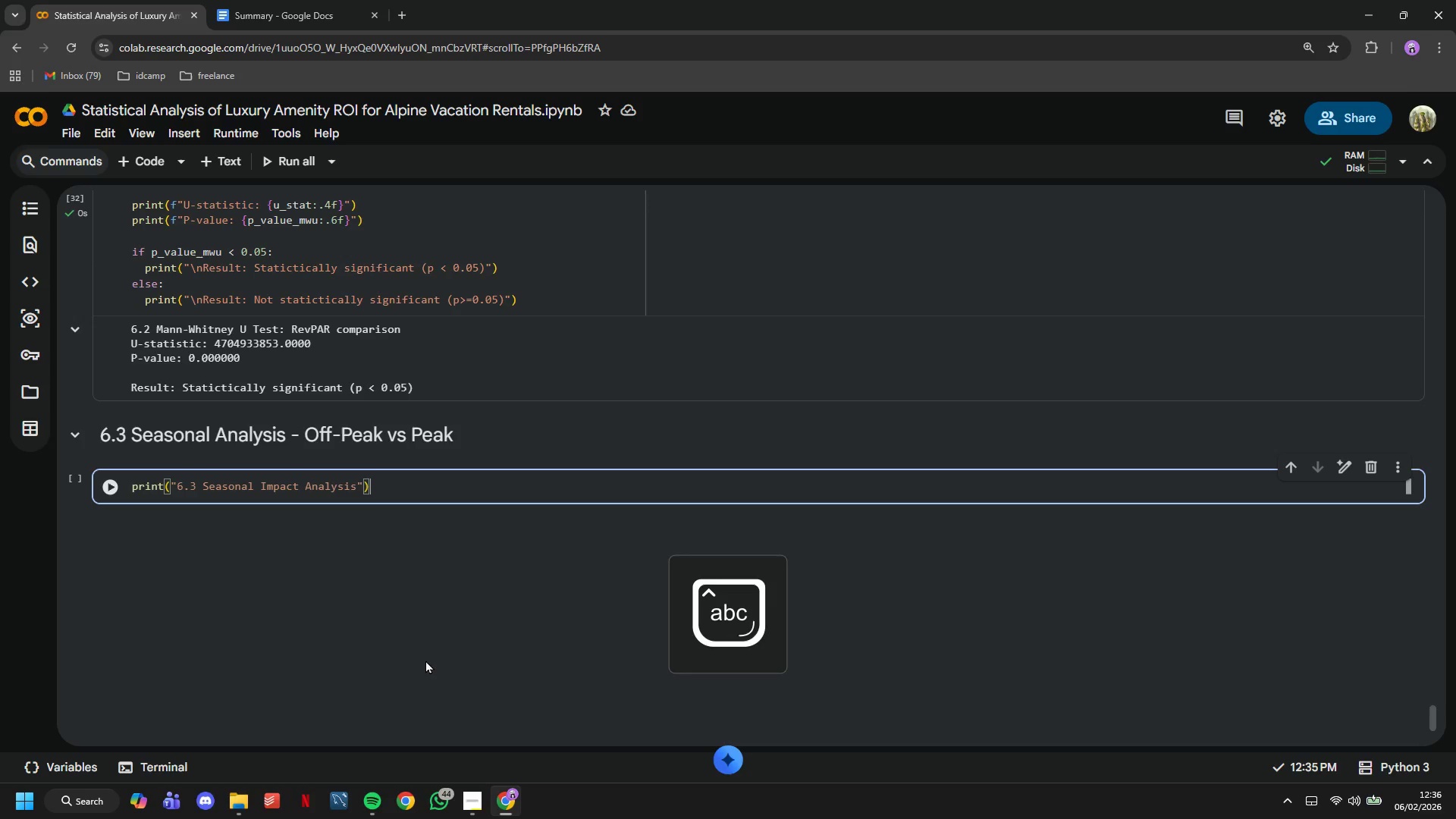 
key(ArrowRight)
 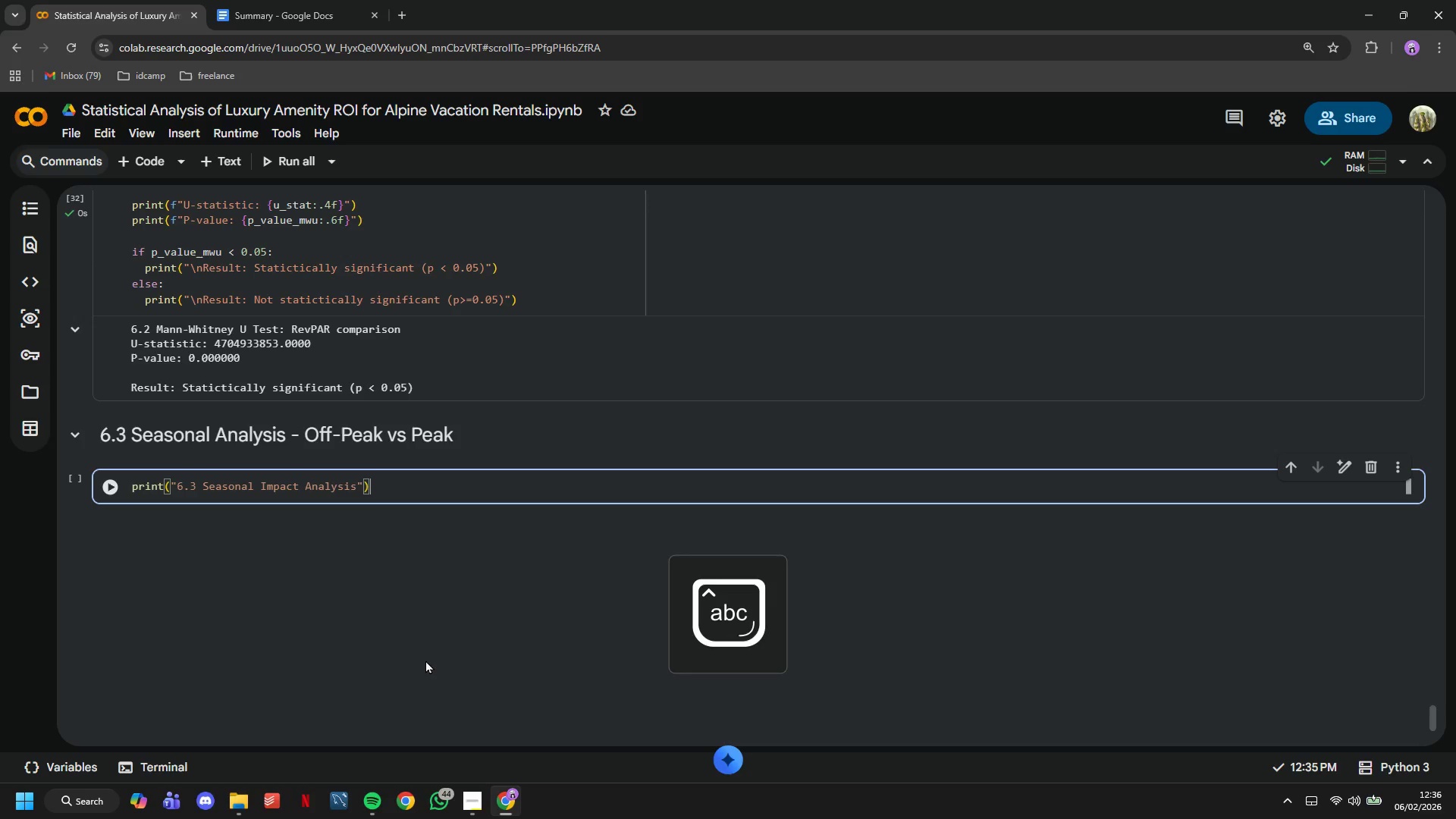 
key(ArrowRight)
 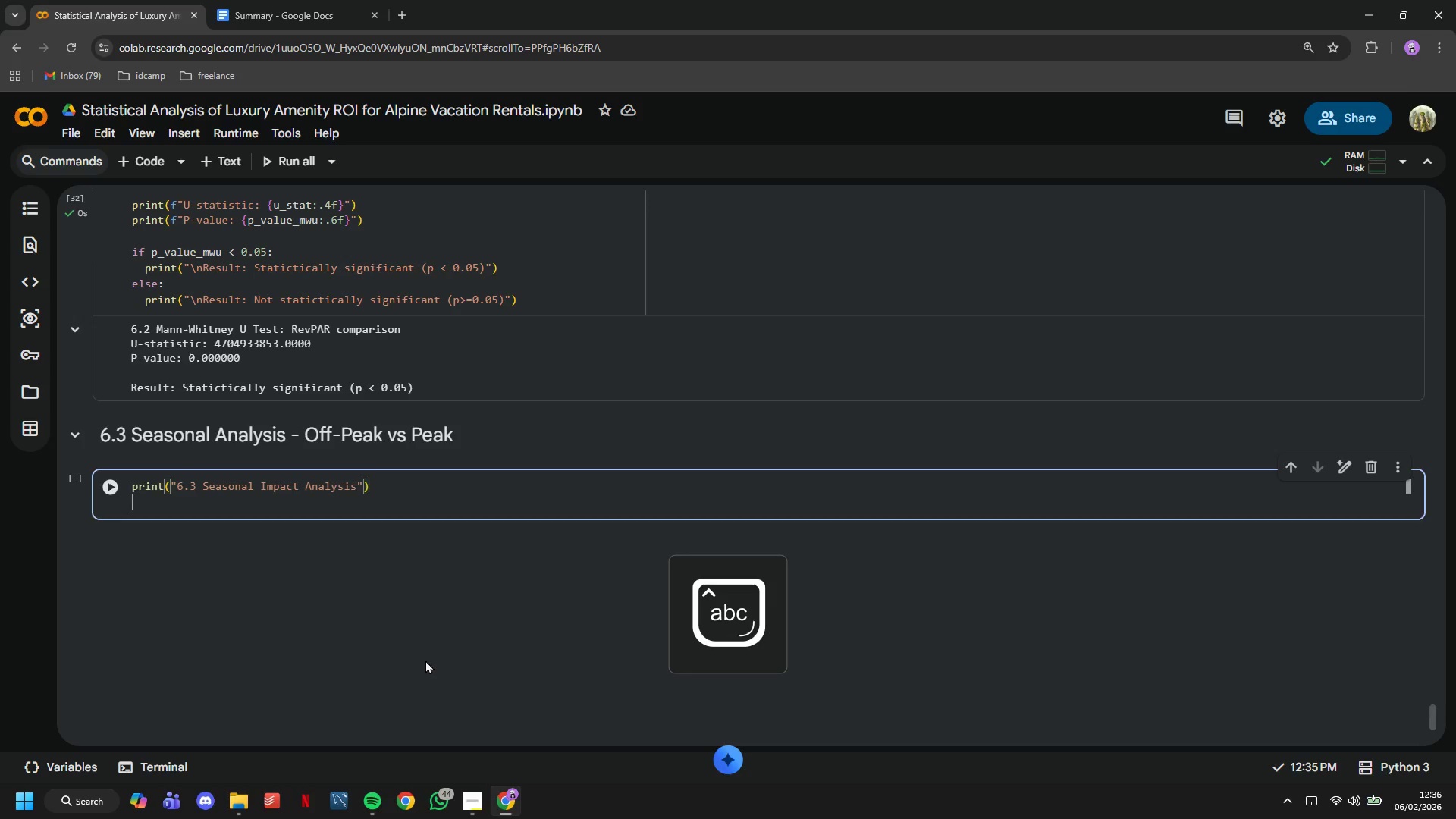 
key(Enter)
 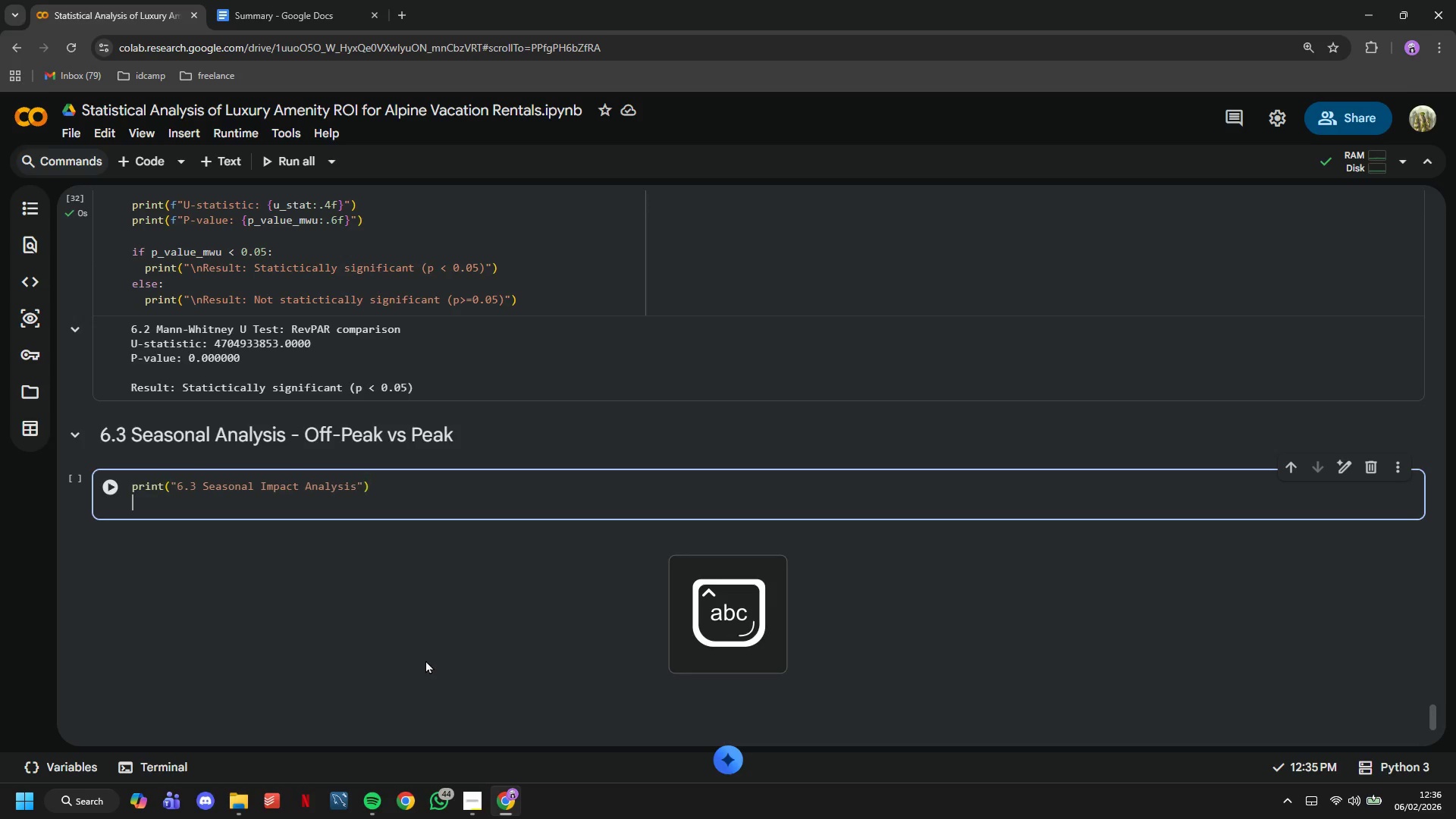 
key(Enter)
 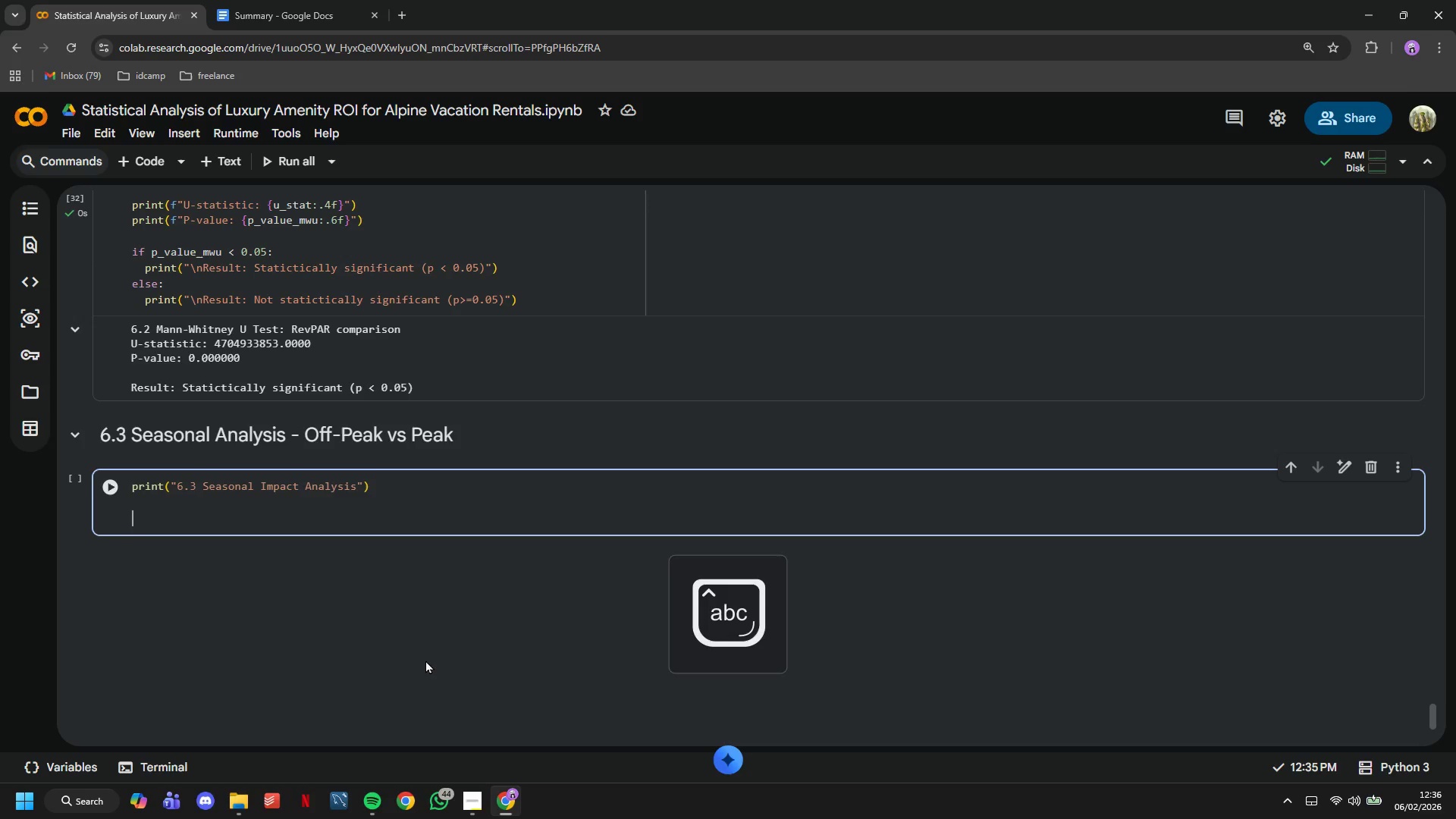 
type(for season in calendar_full['season)
 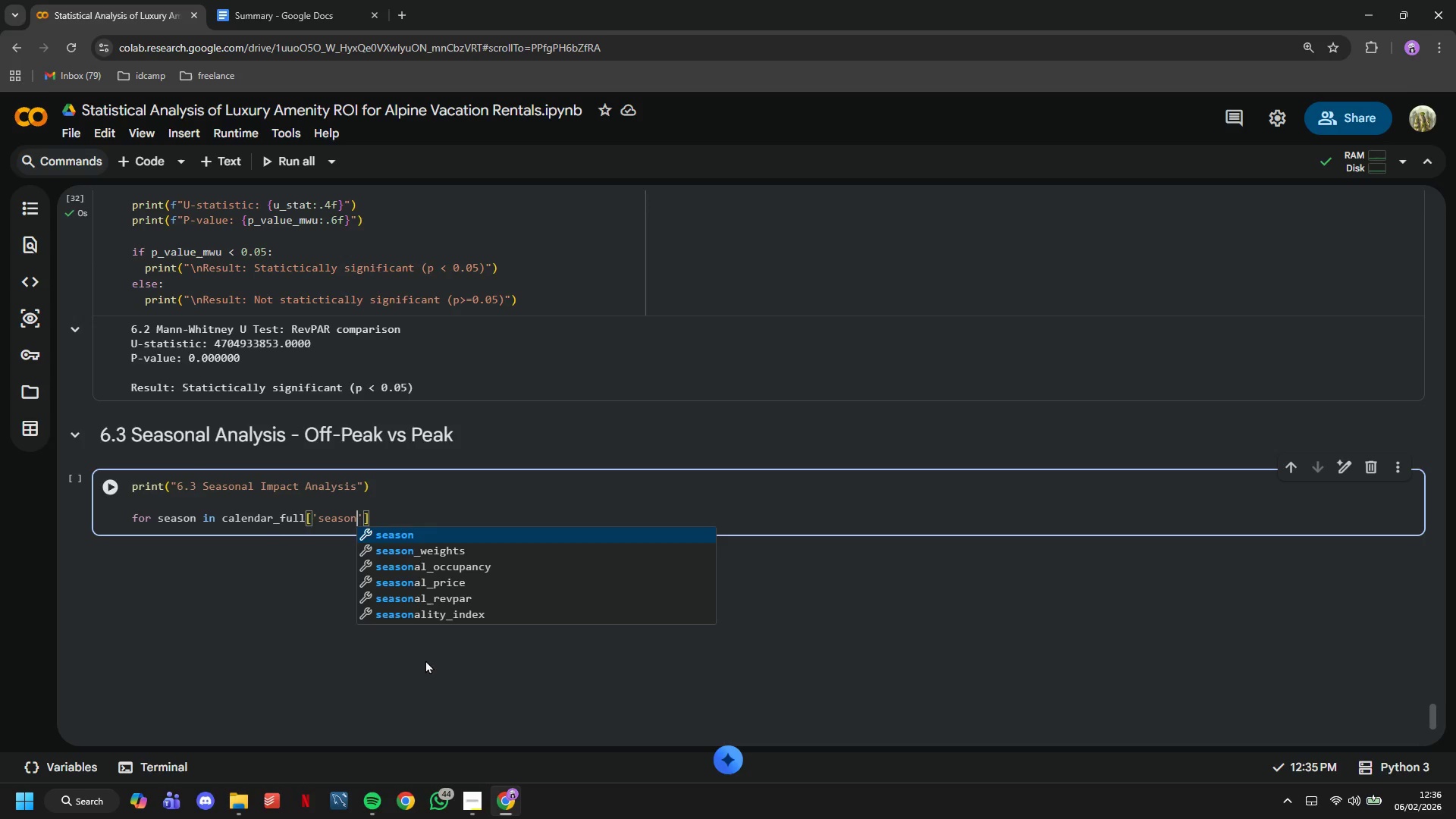 
key(ArrowRight)
 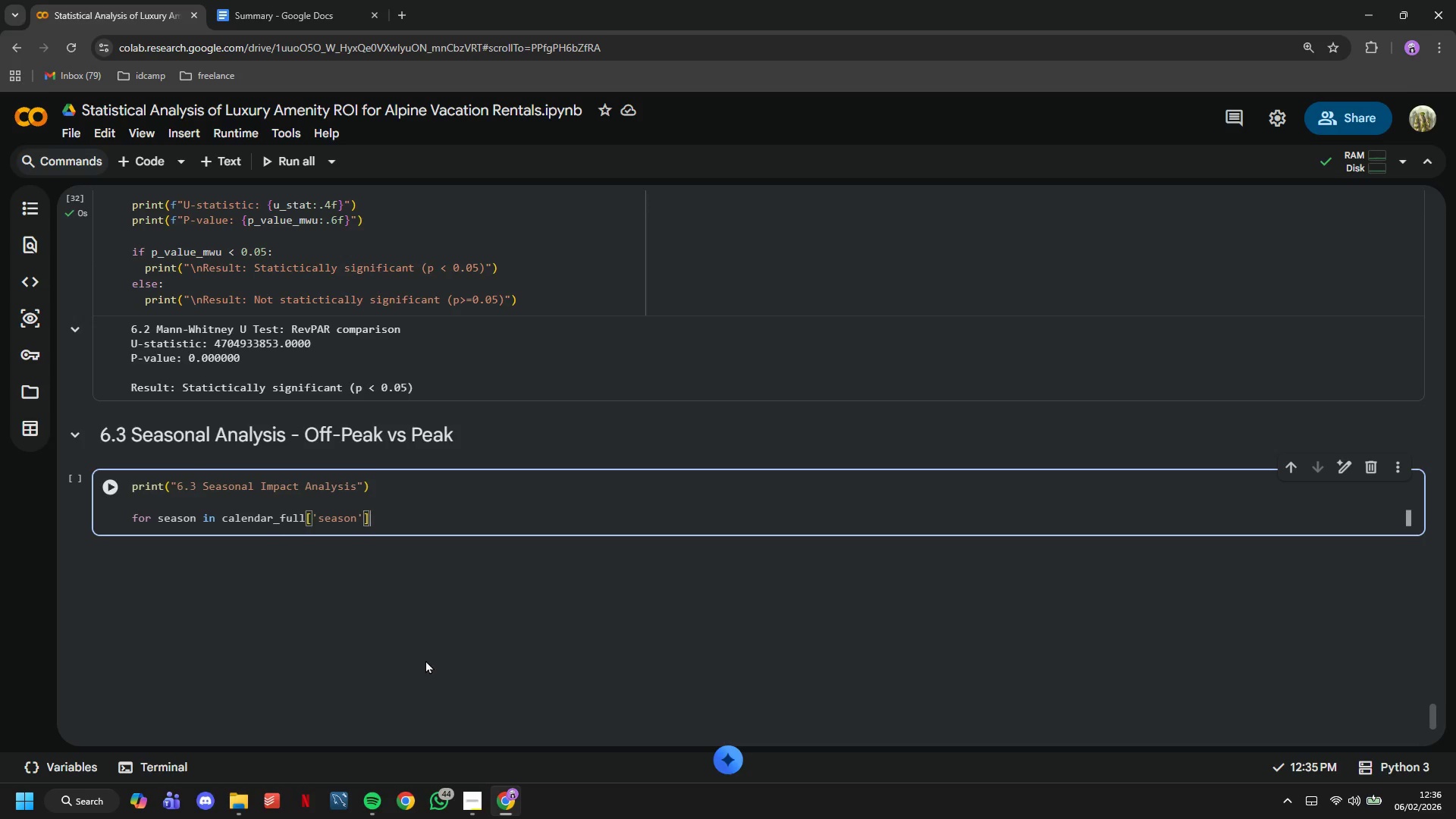 
key(ArrowRight)
 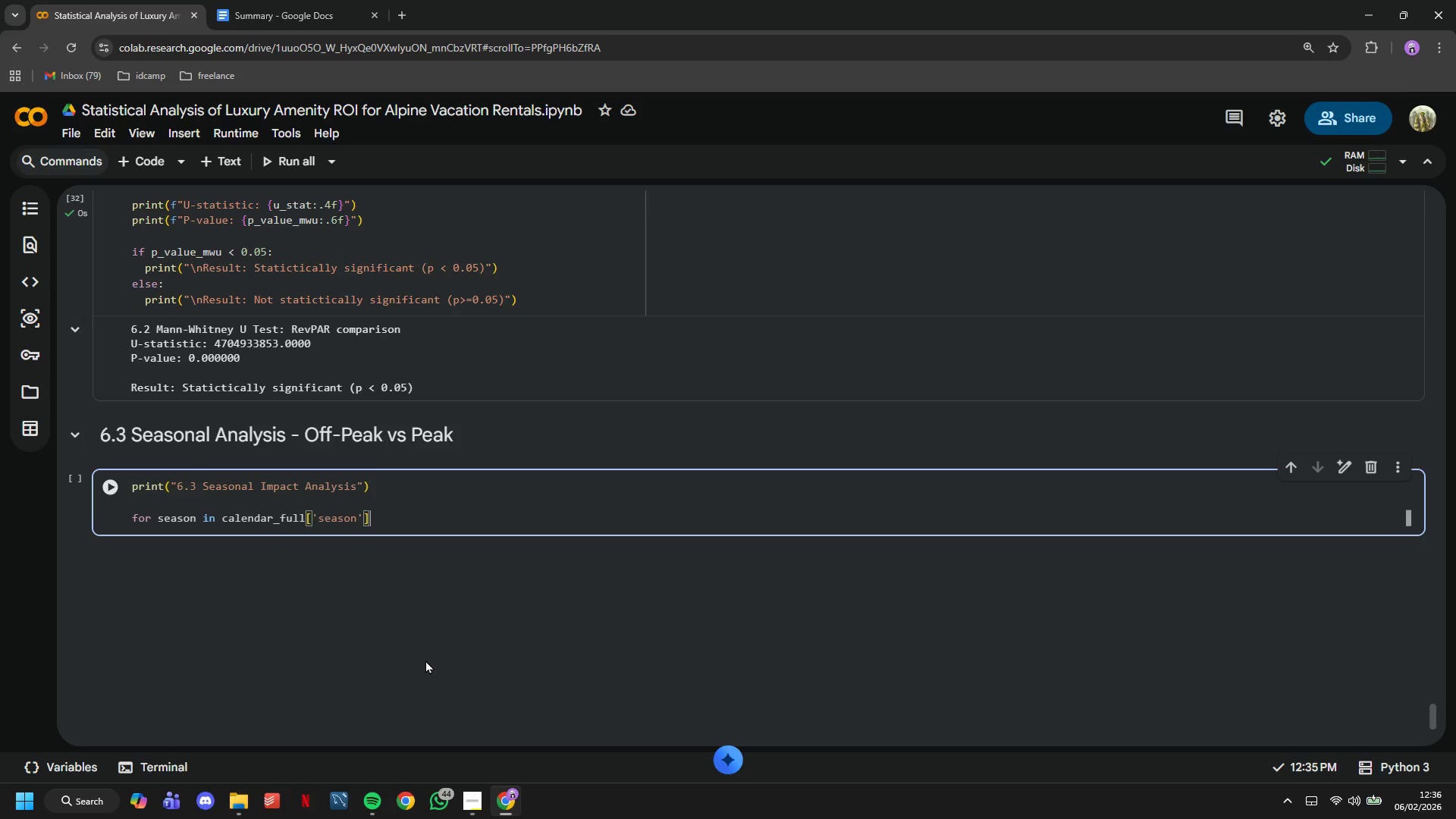 
type(.unique()
 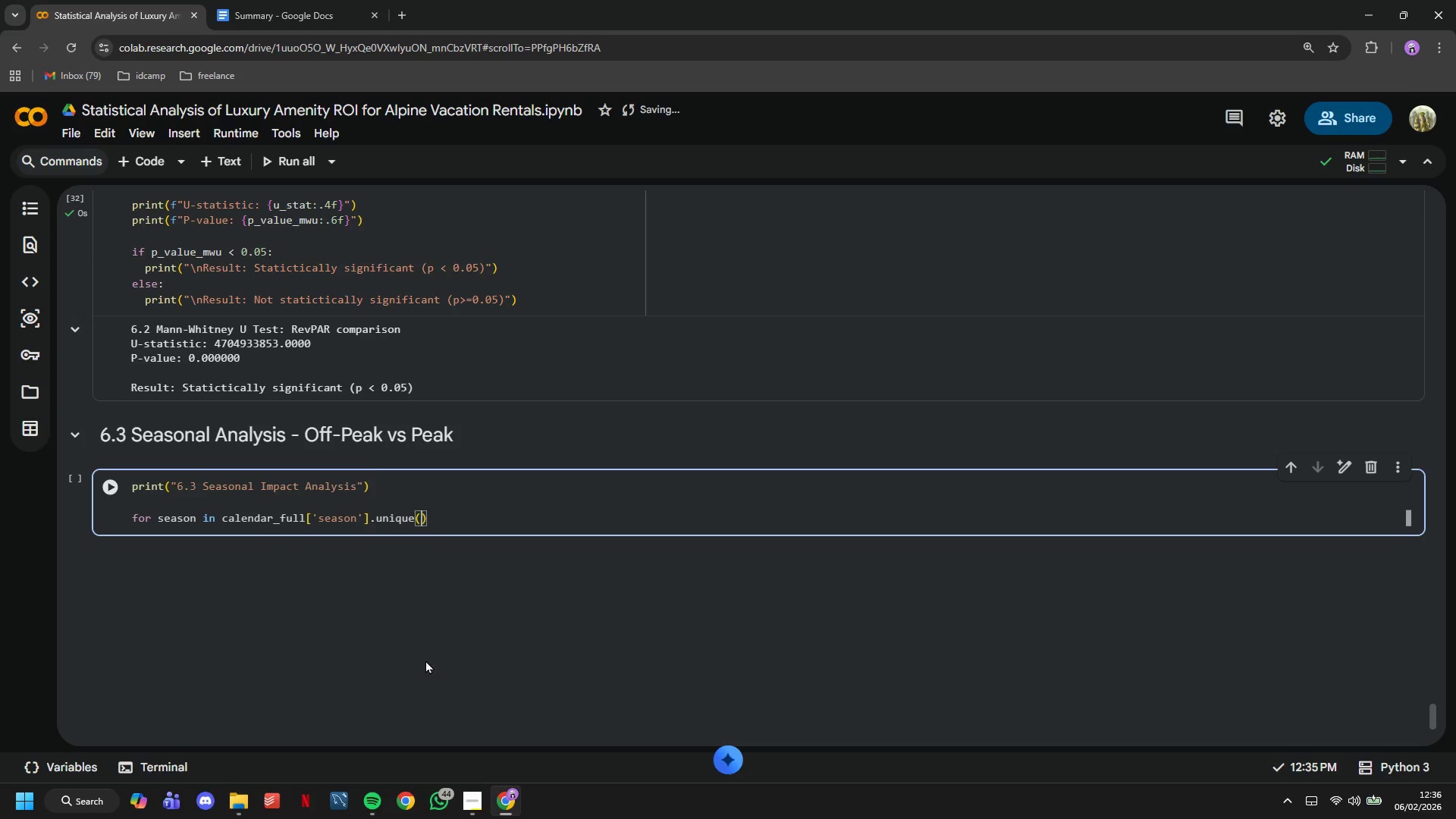 
key(ArrowRight)
 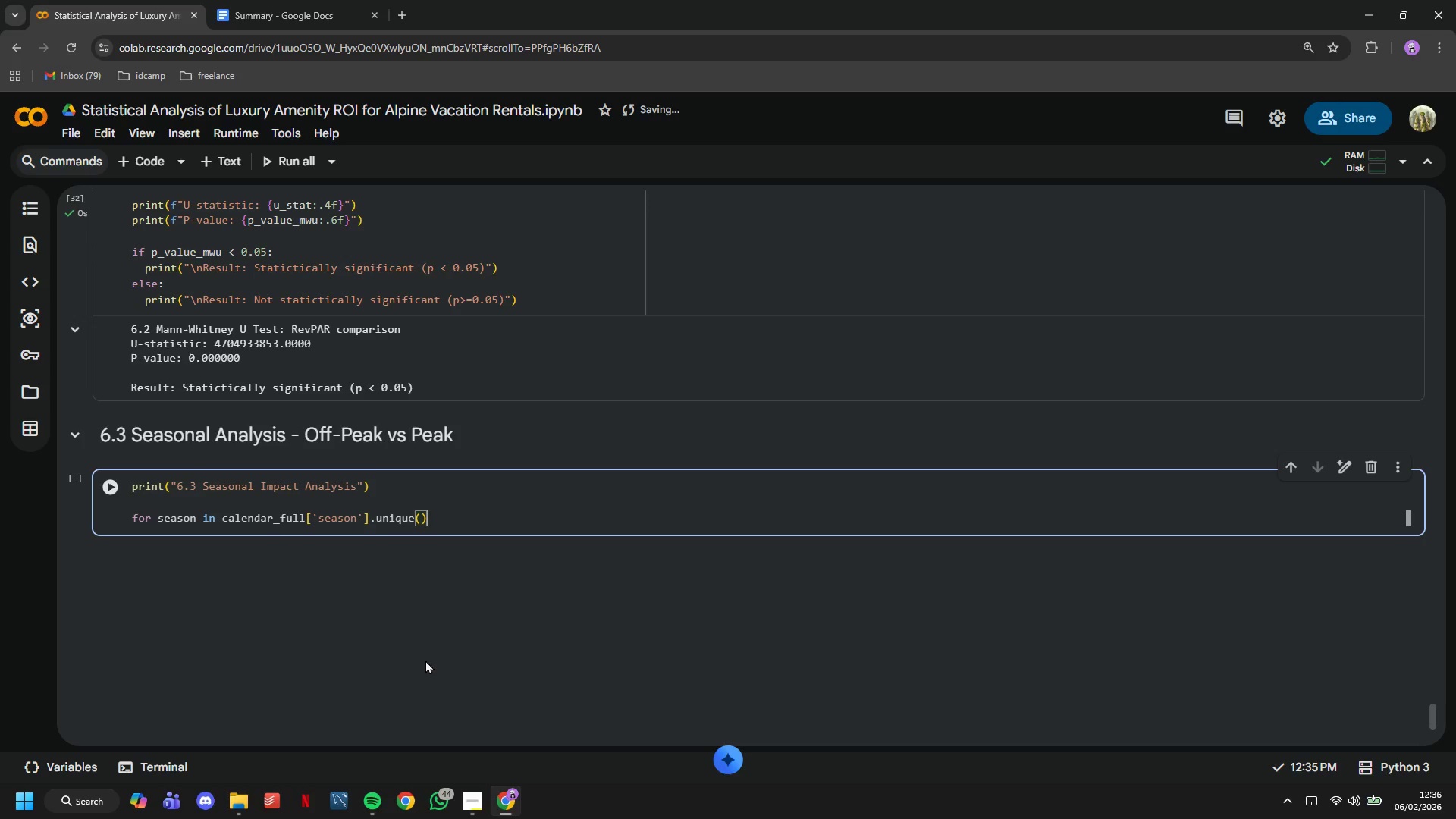 
key(Shift+Semicolon)
 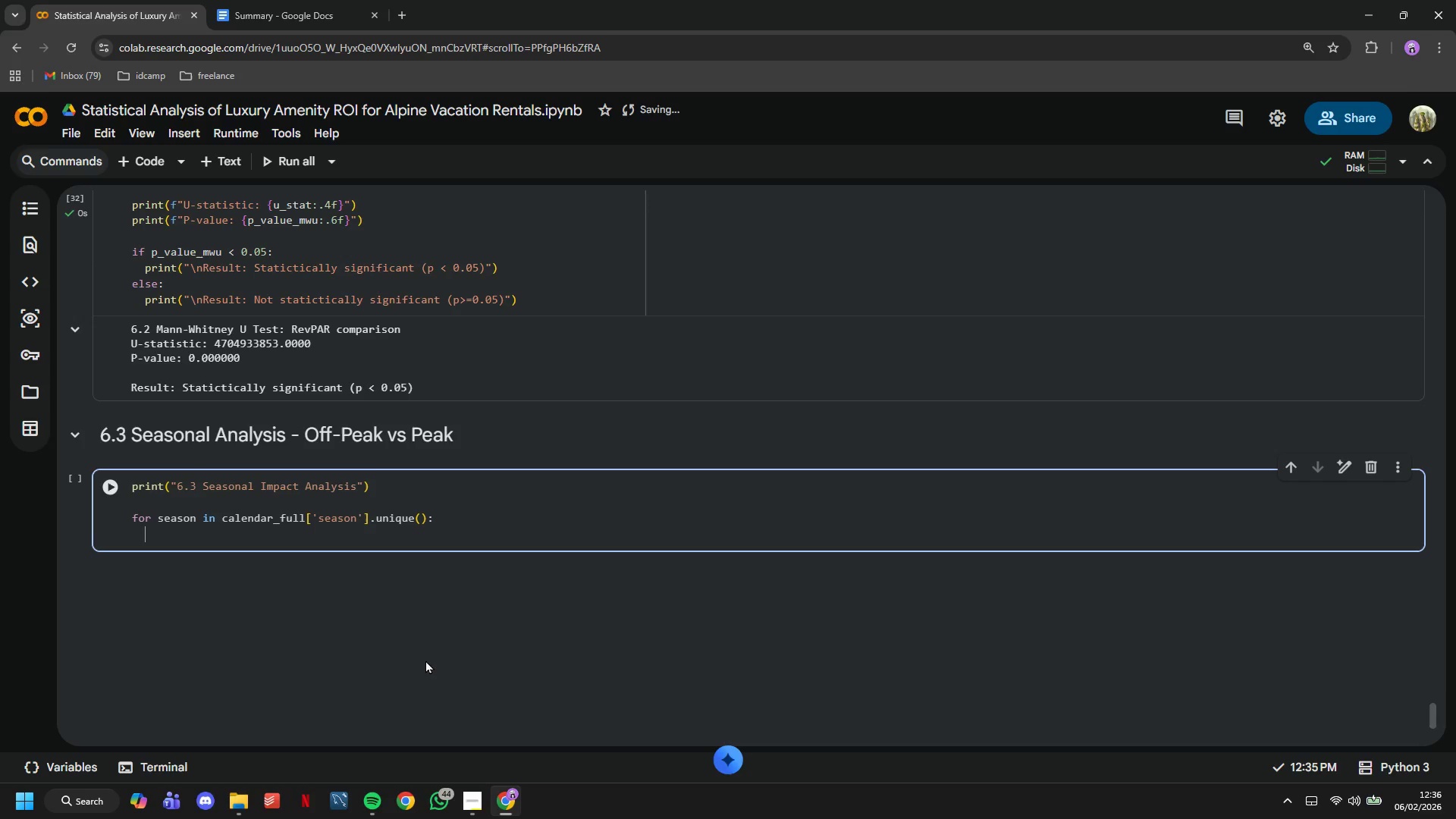 
key(Enter)
 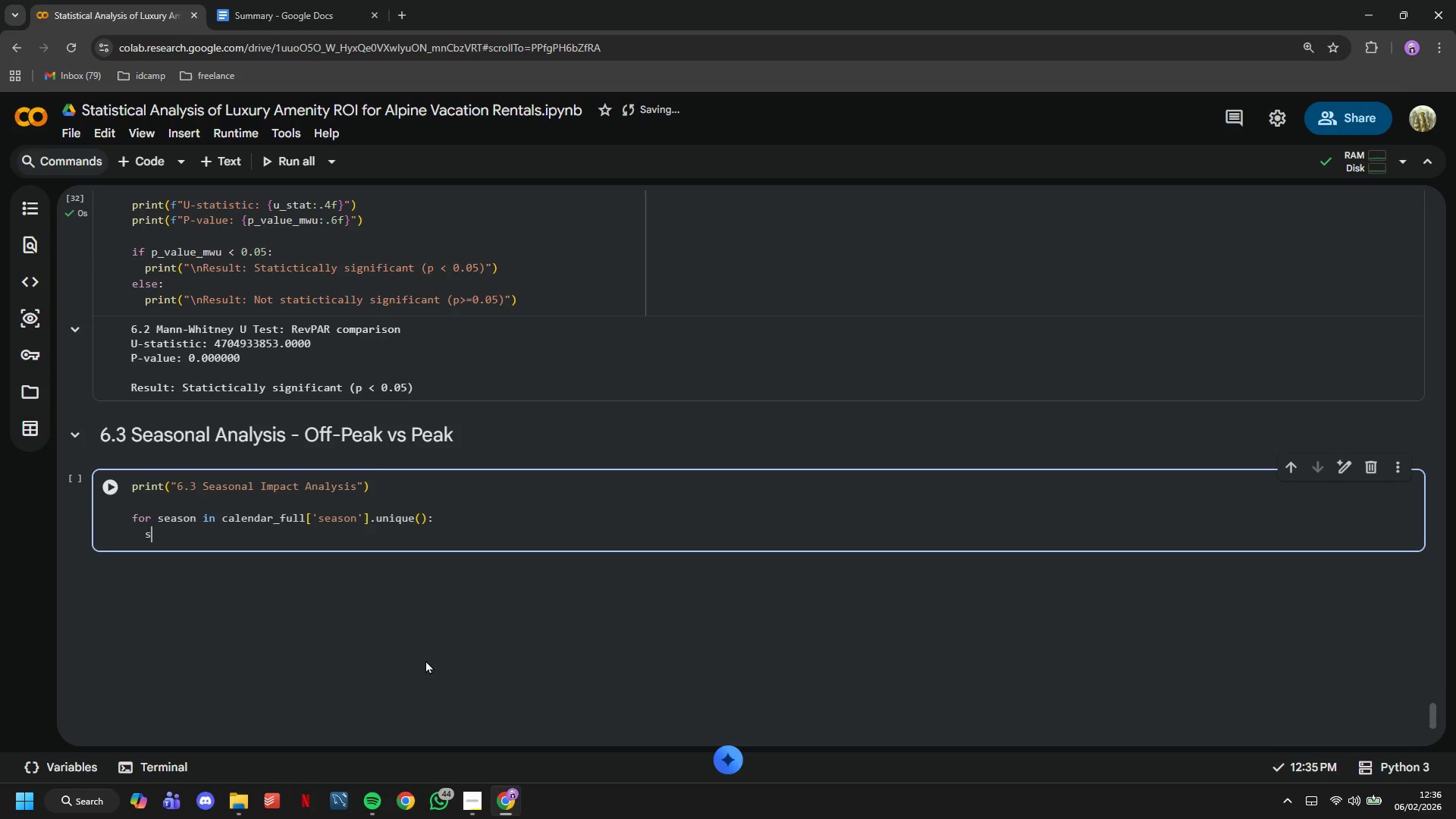 
type(season_data = calendar_full[calendar_full['season)
 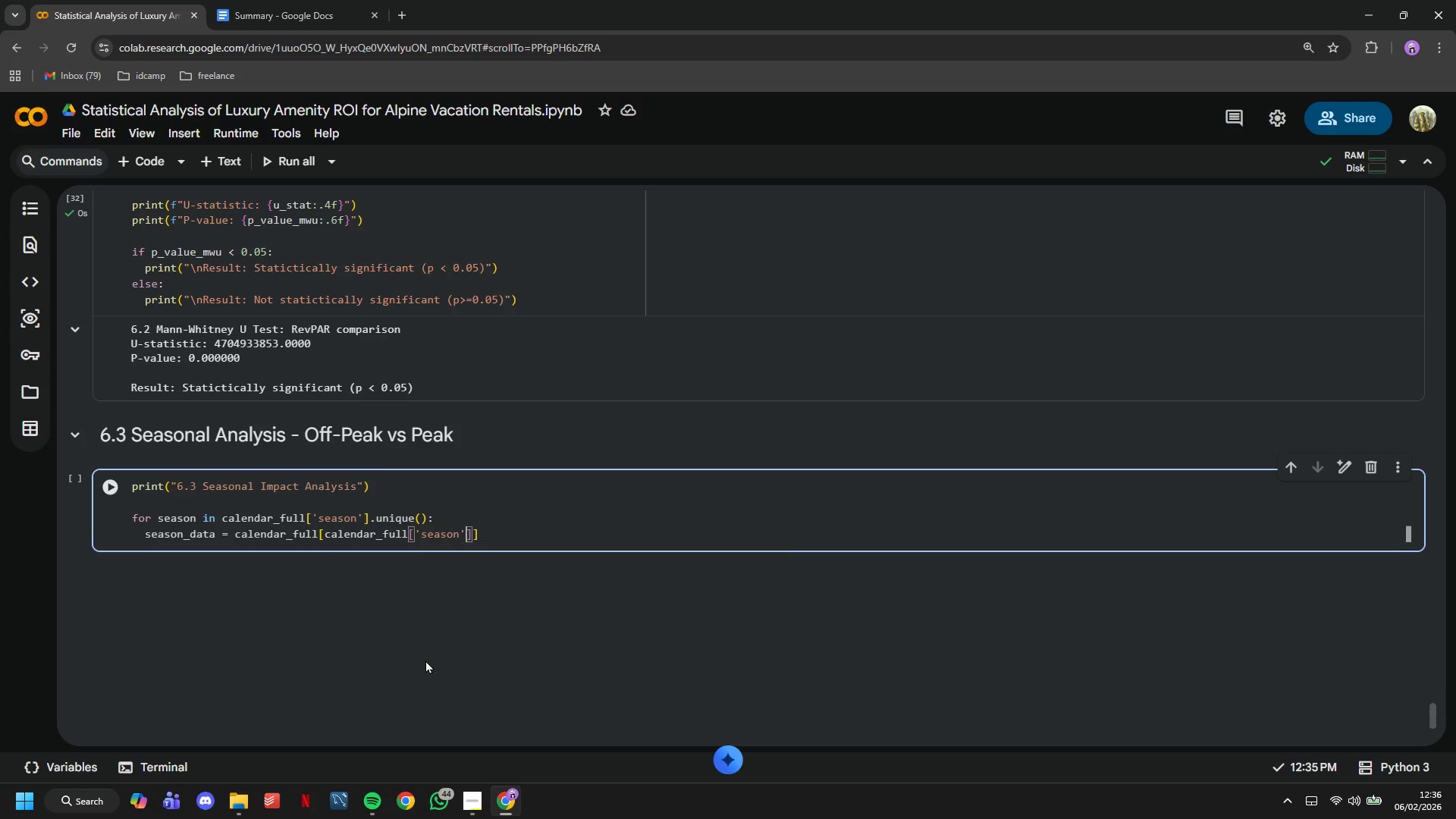 
key(ArrowRight)
 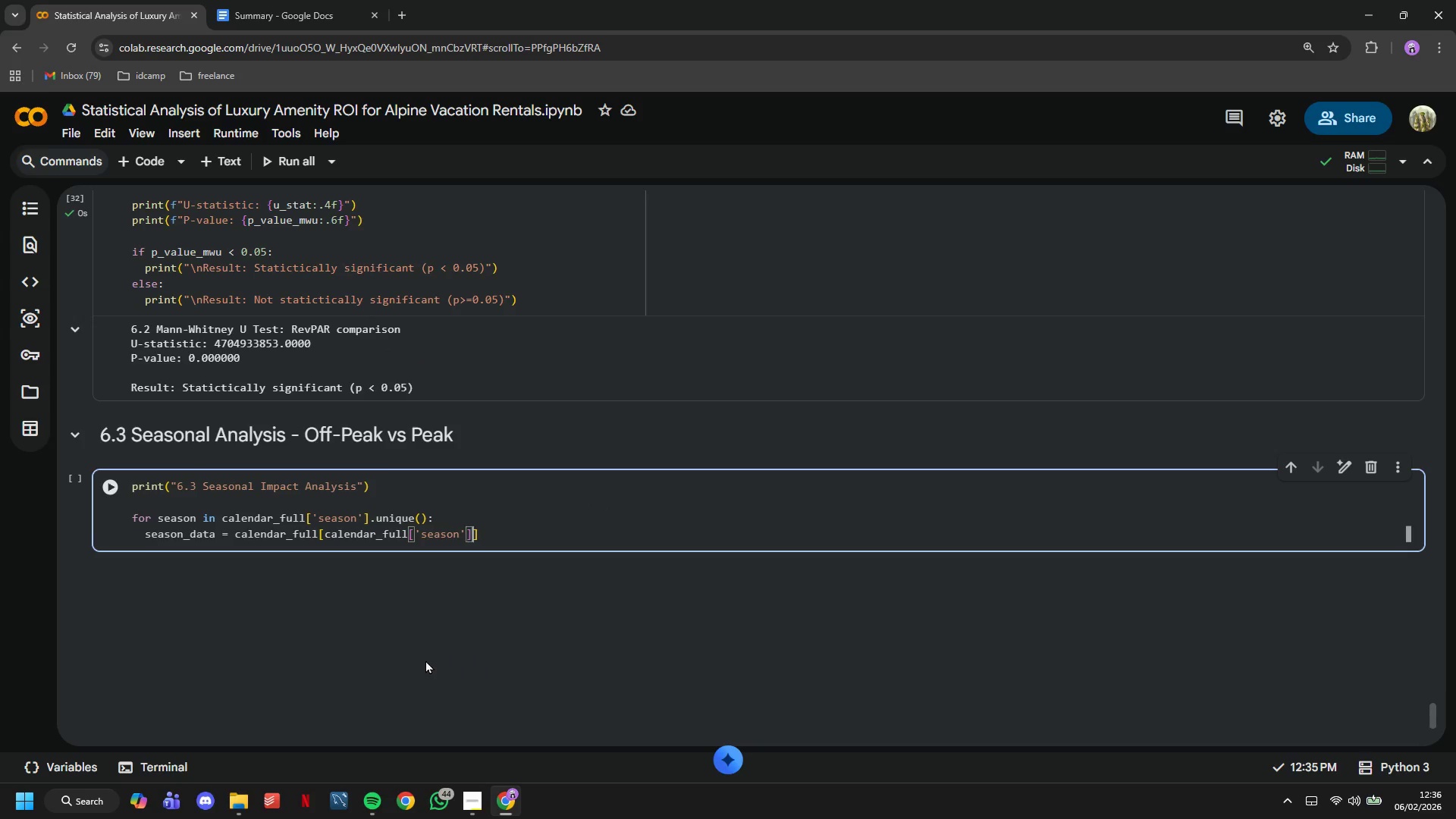 
key(ArrowRight)
 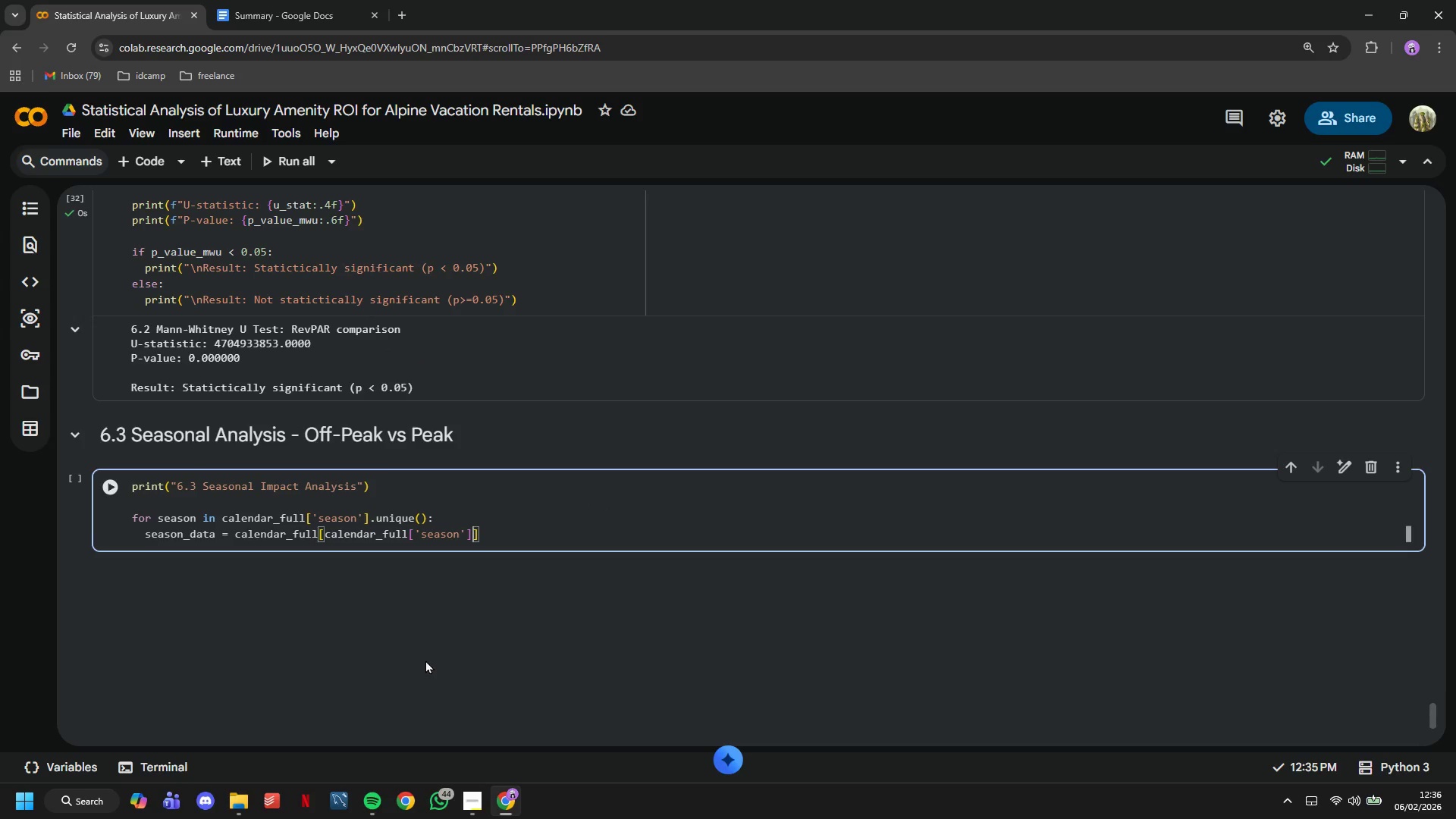 
type( == season)
 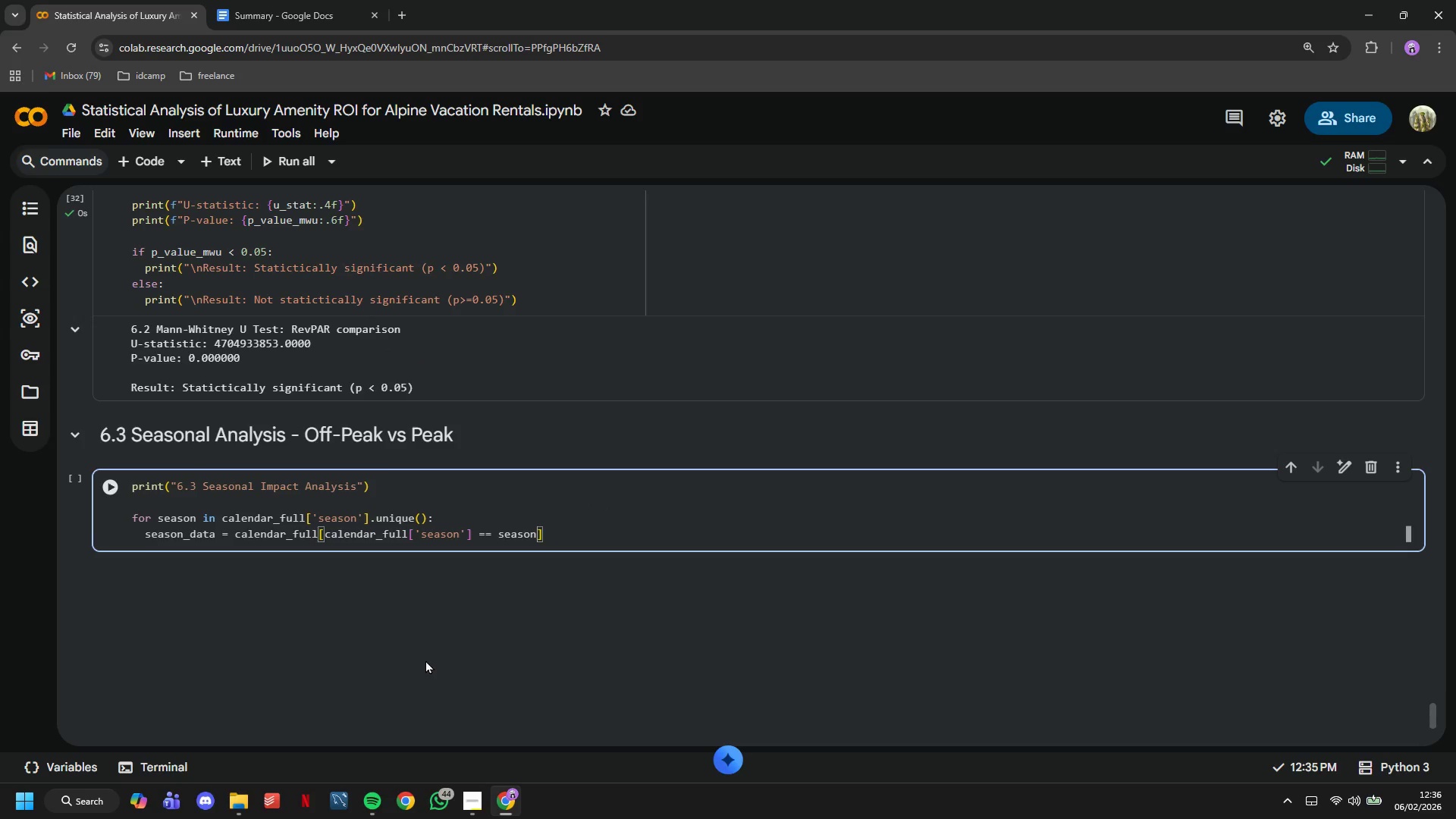 
key(ArrowRight)
 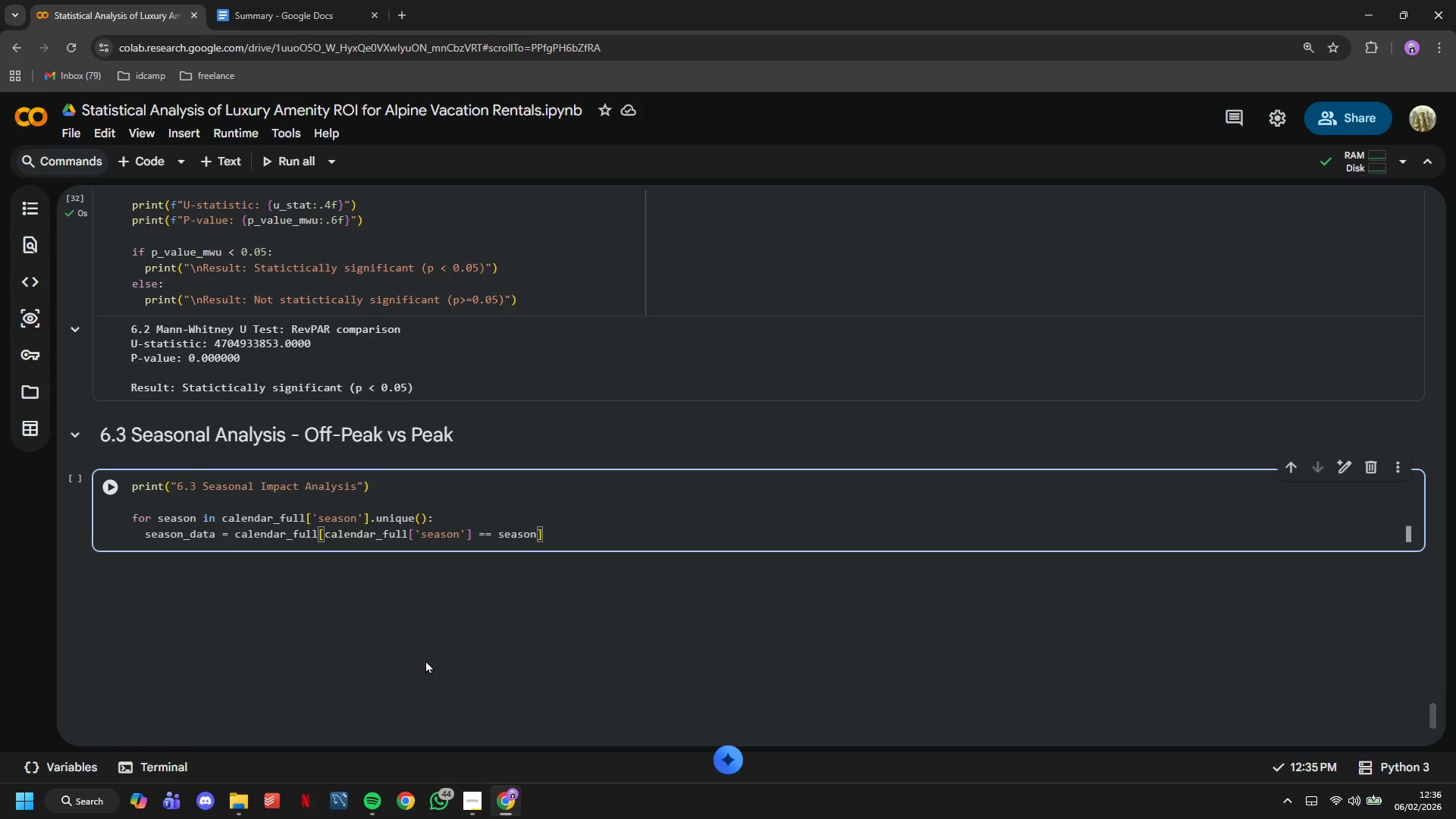 
key(Enter)
 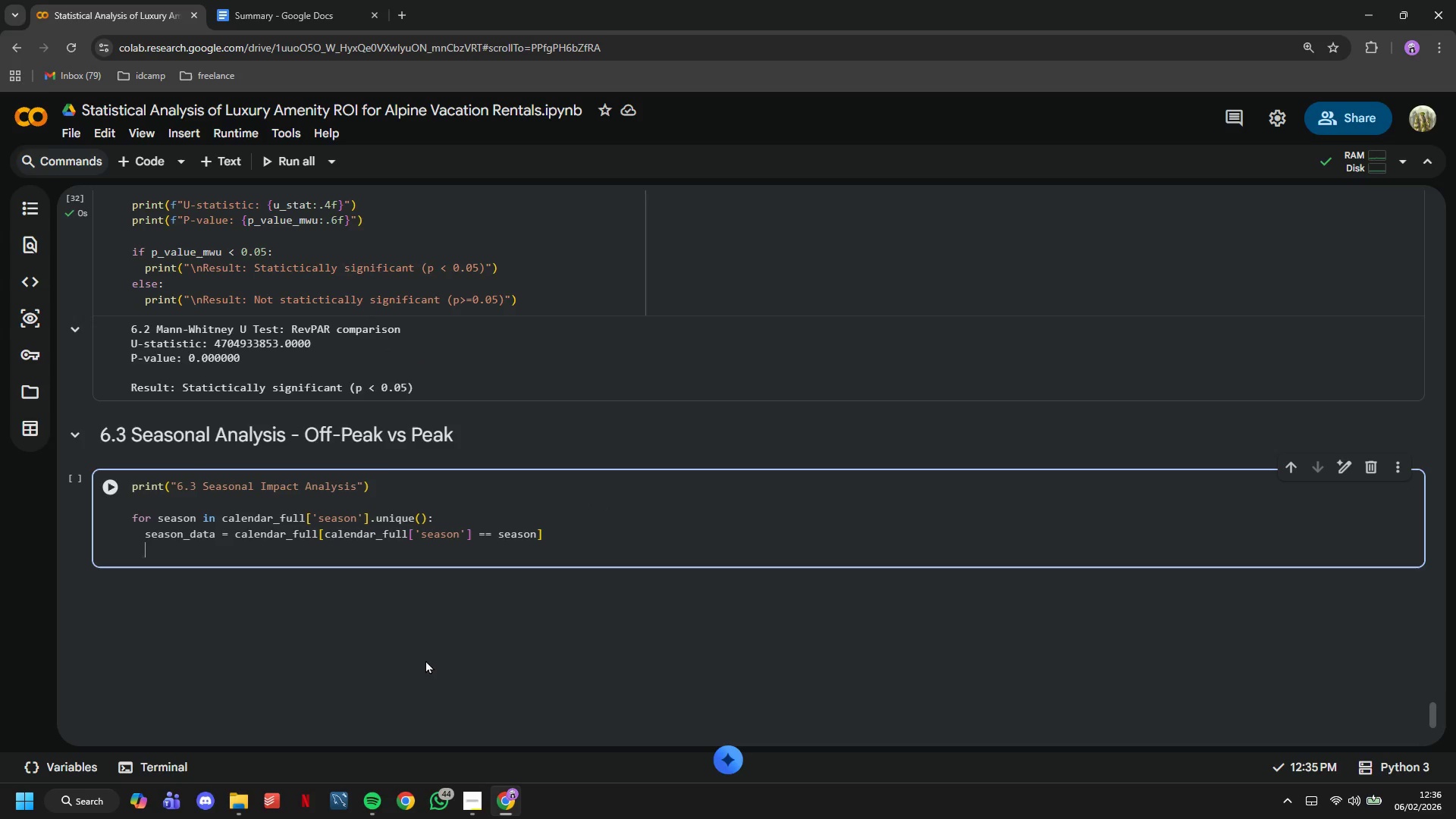 
type(lux_season = season_data[season_daya)
key(Backspace)
key(Backspace)
type(ta['property_v)
key(Backspace)
type(category)
 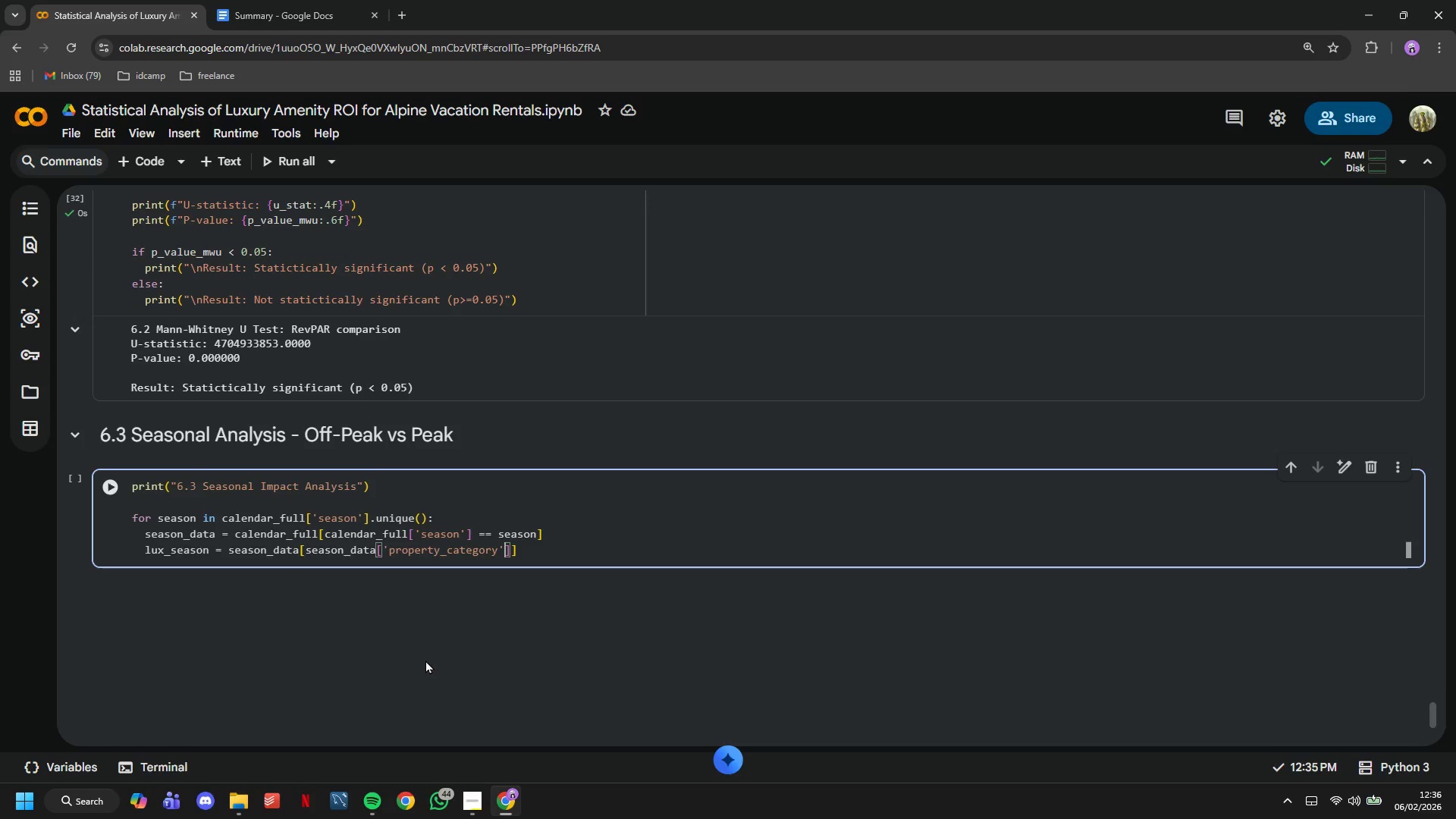 
 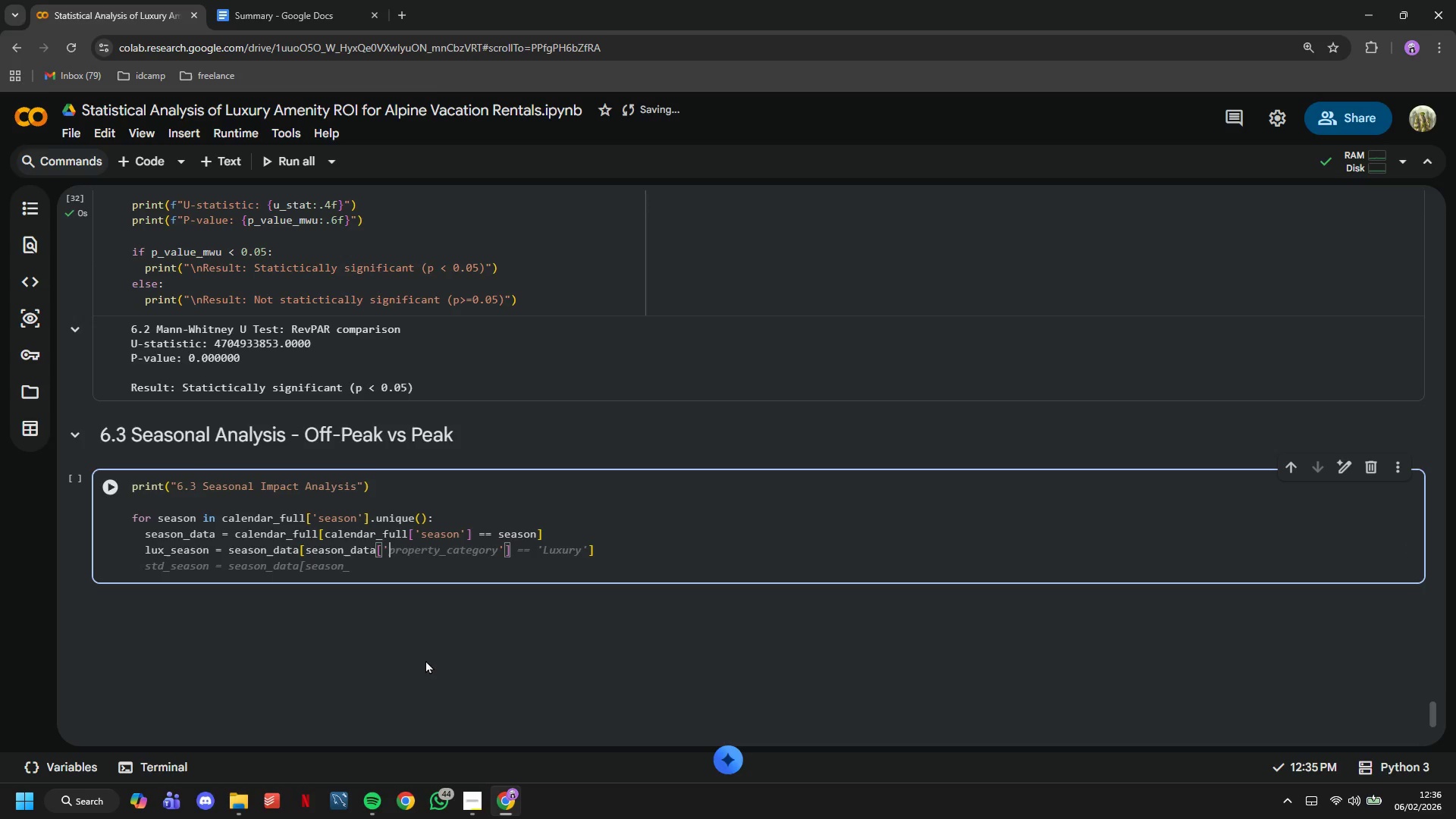 
key(ArrowRight)
 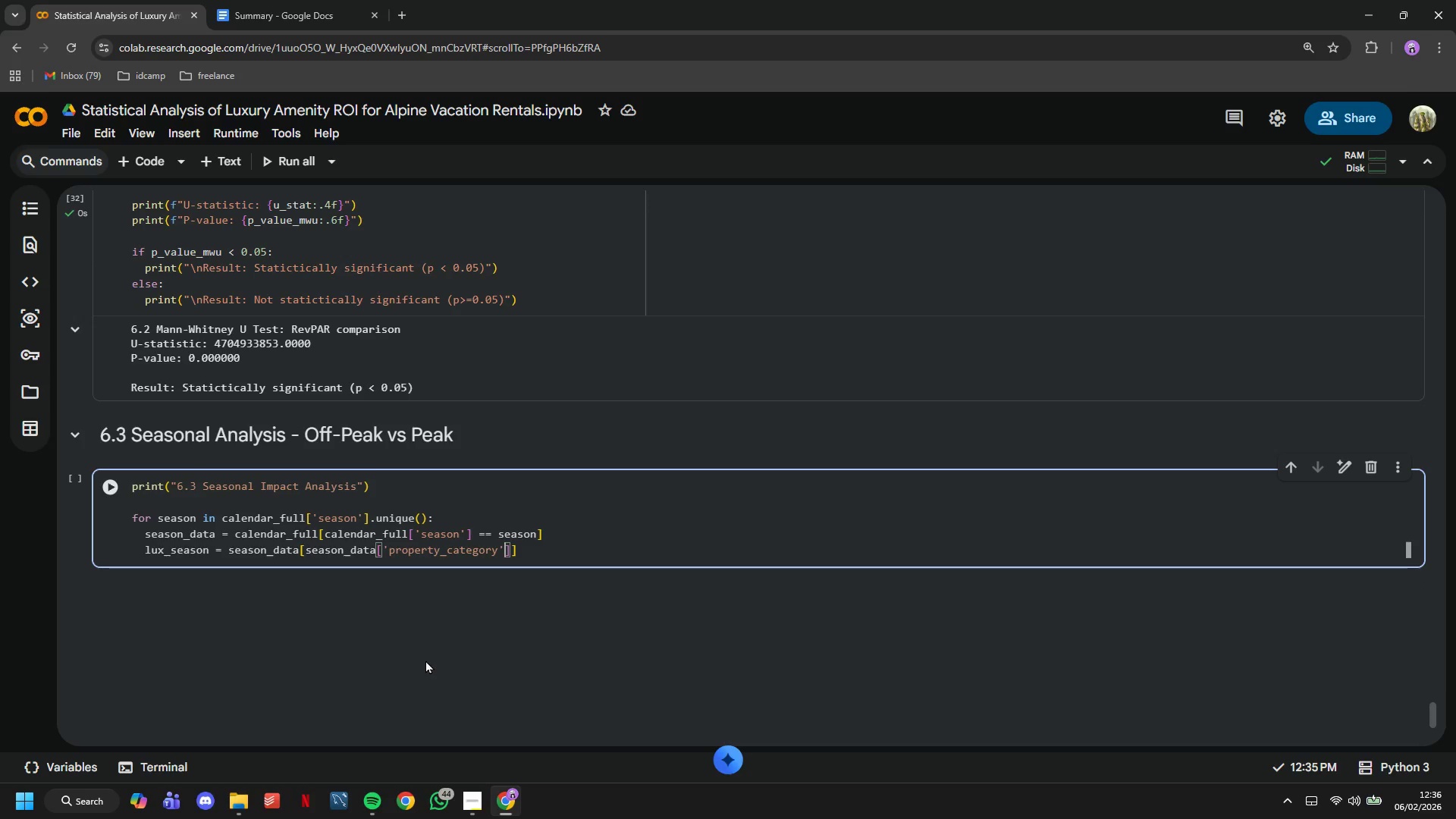 
key(ArrowRight)
 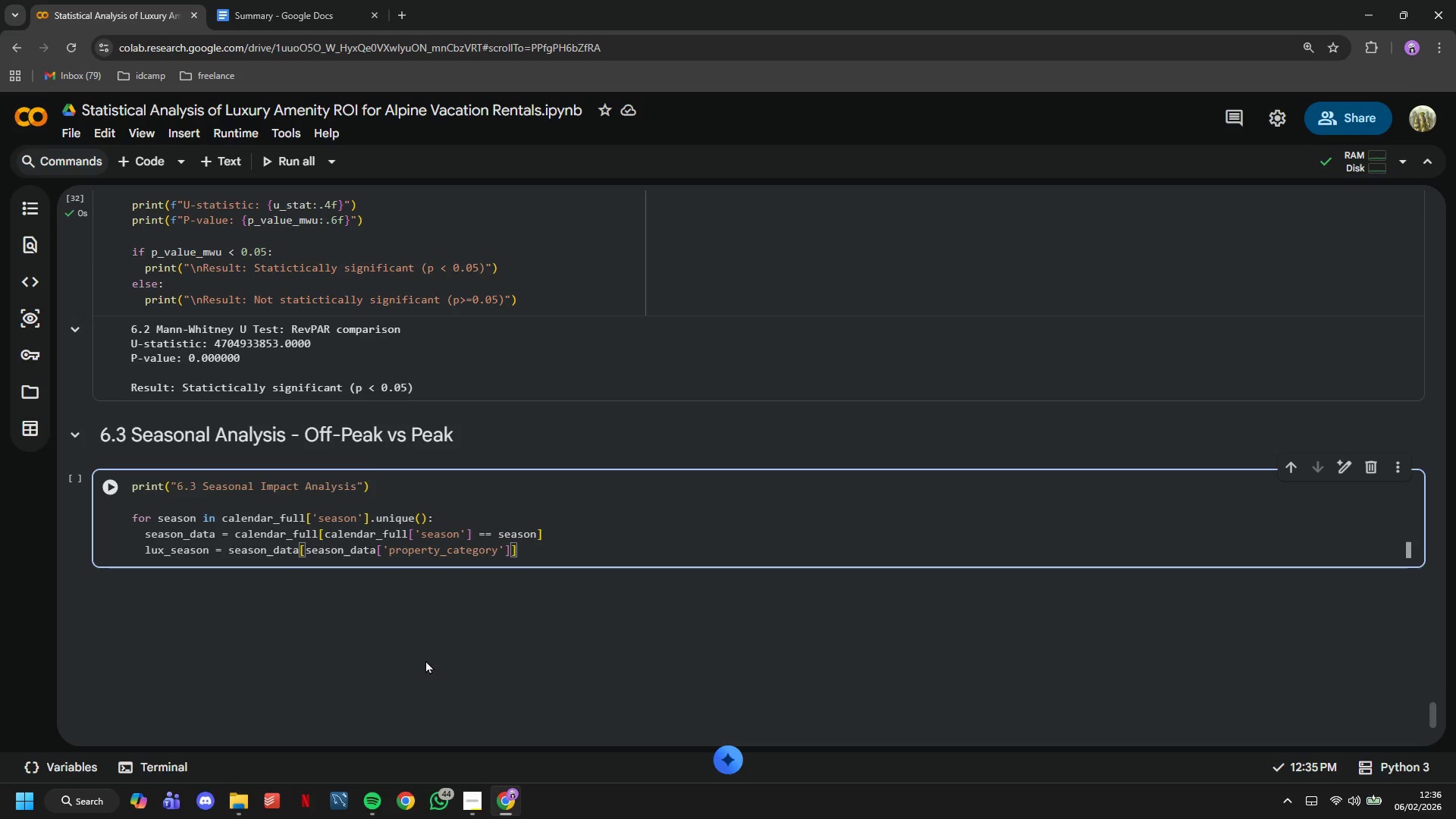 
type(=='Luxury)
 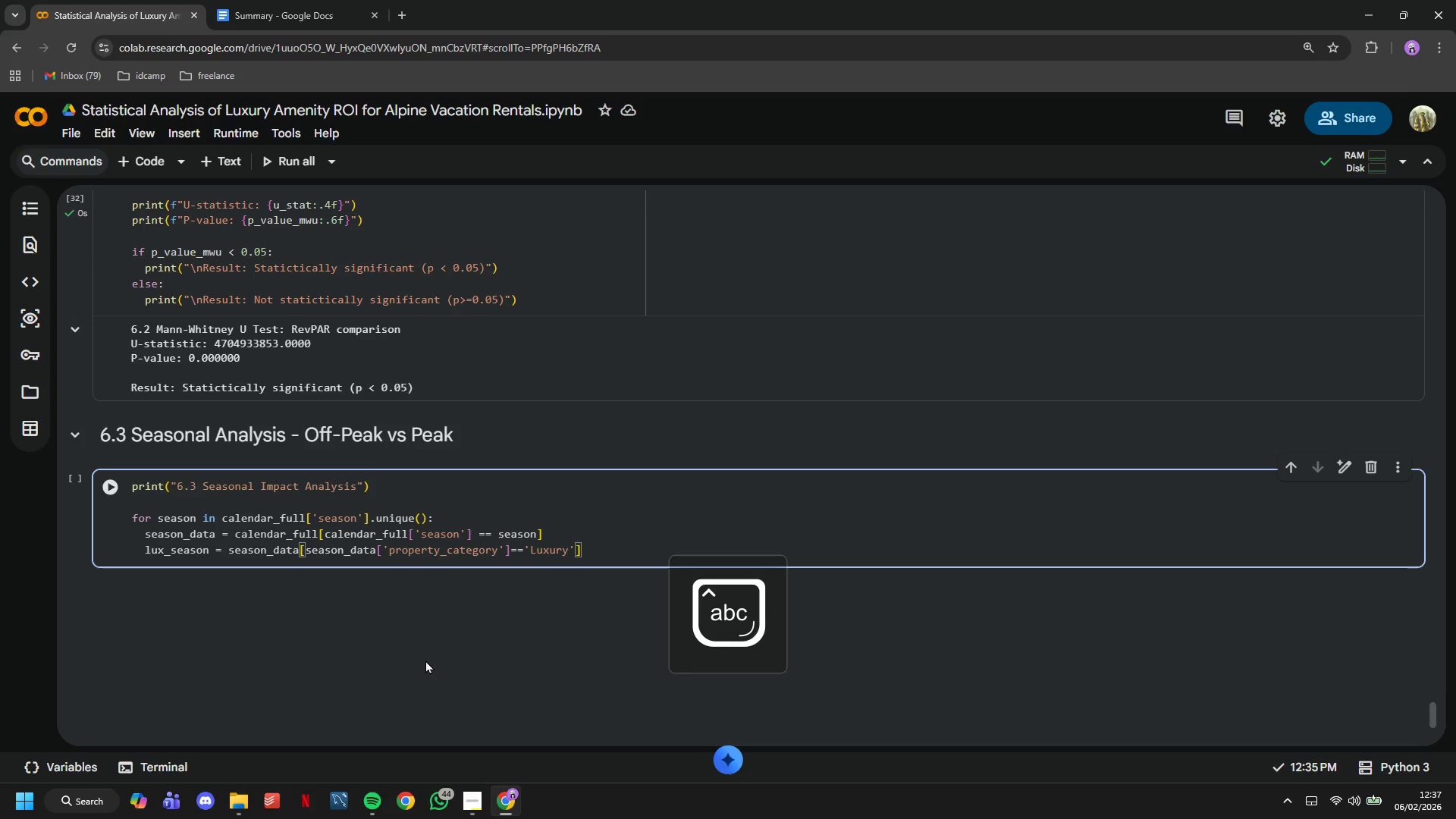 
key(ArrowRight)
 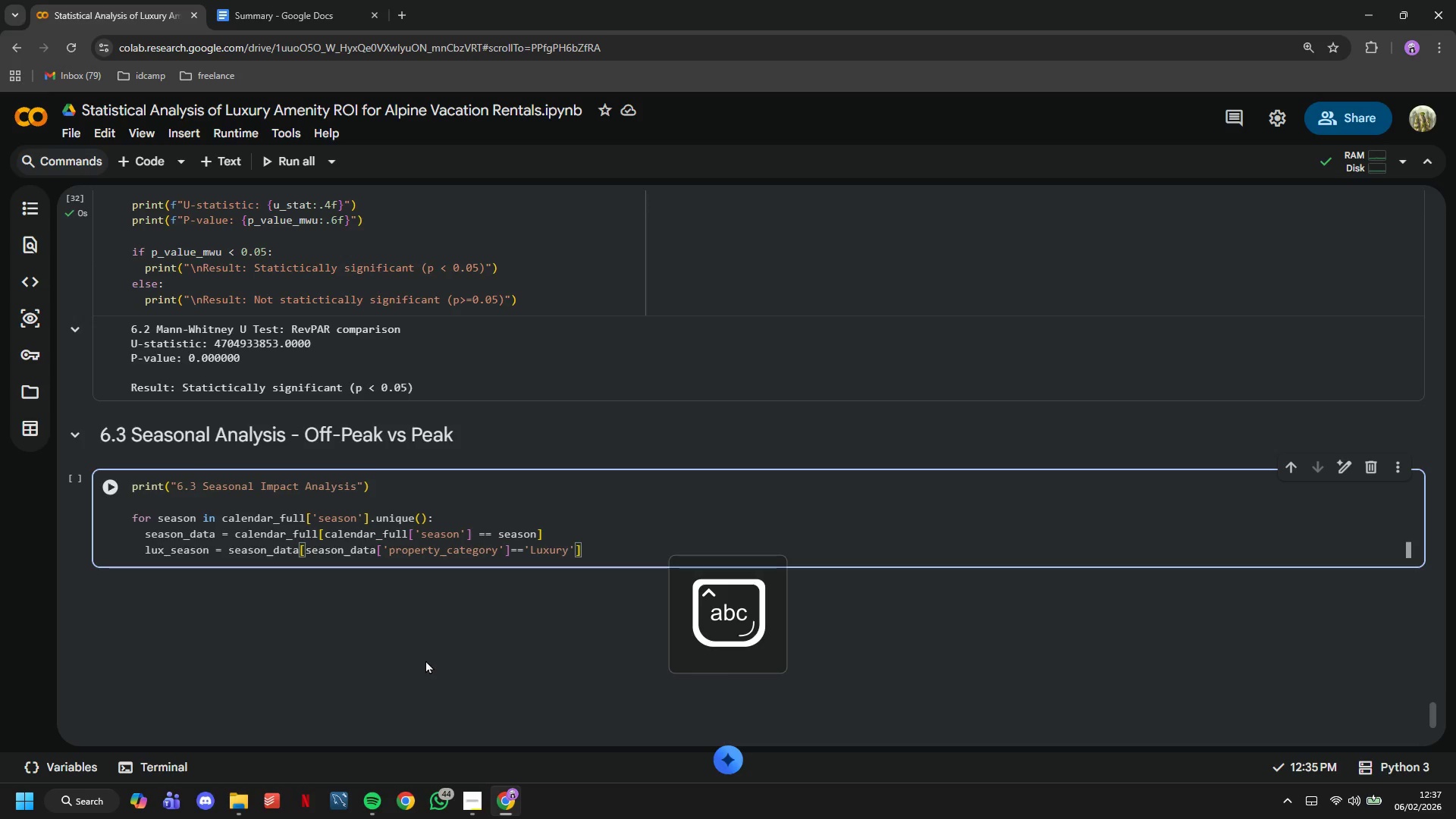 
key(ArrowRight)
 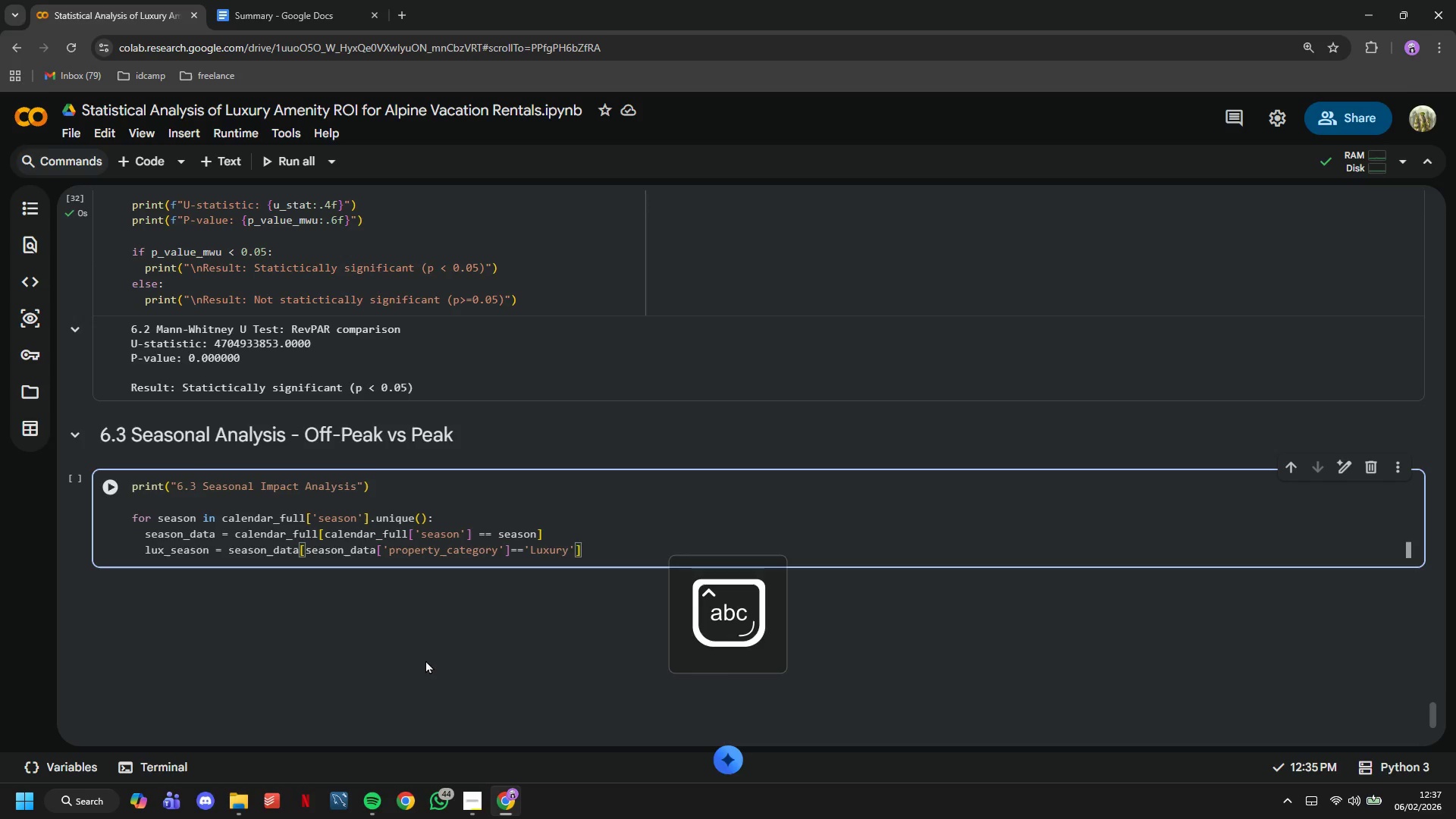 
type(['revpar)
 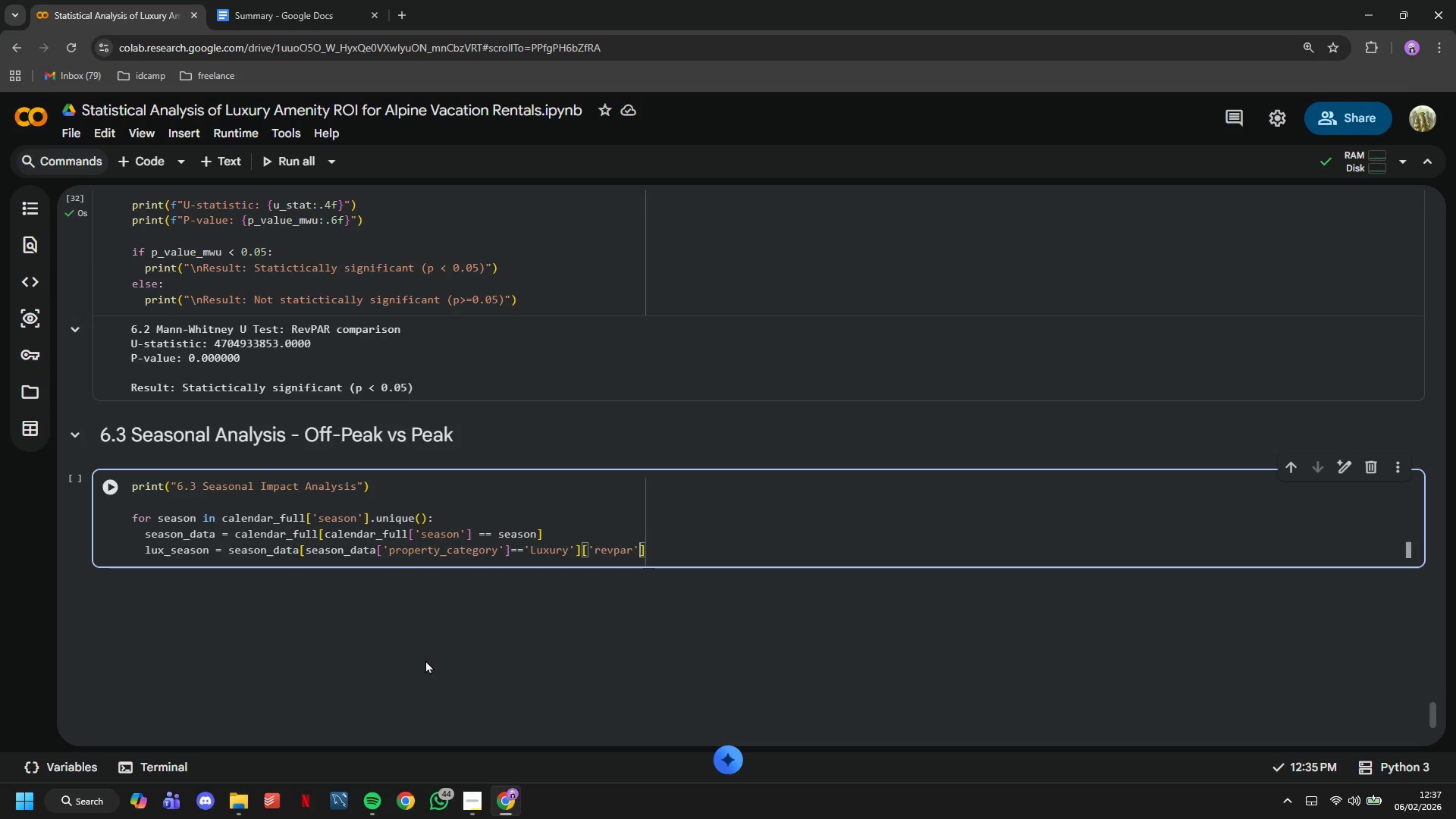 
key(ArrowRight)
 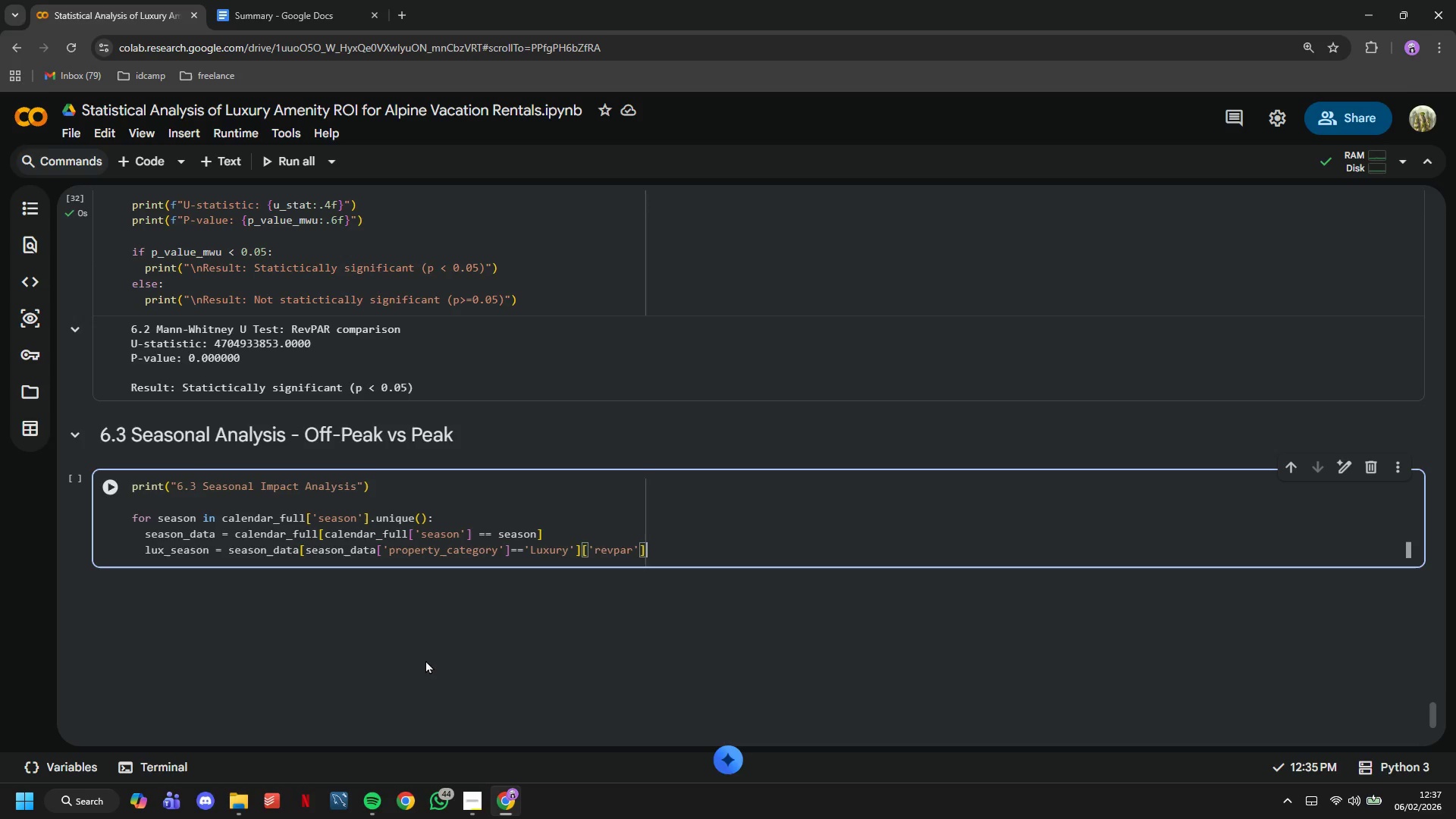 
key(ArrowRight)
 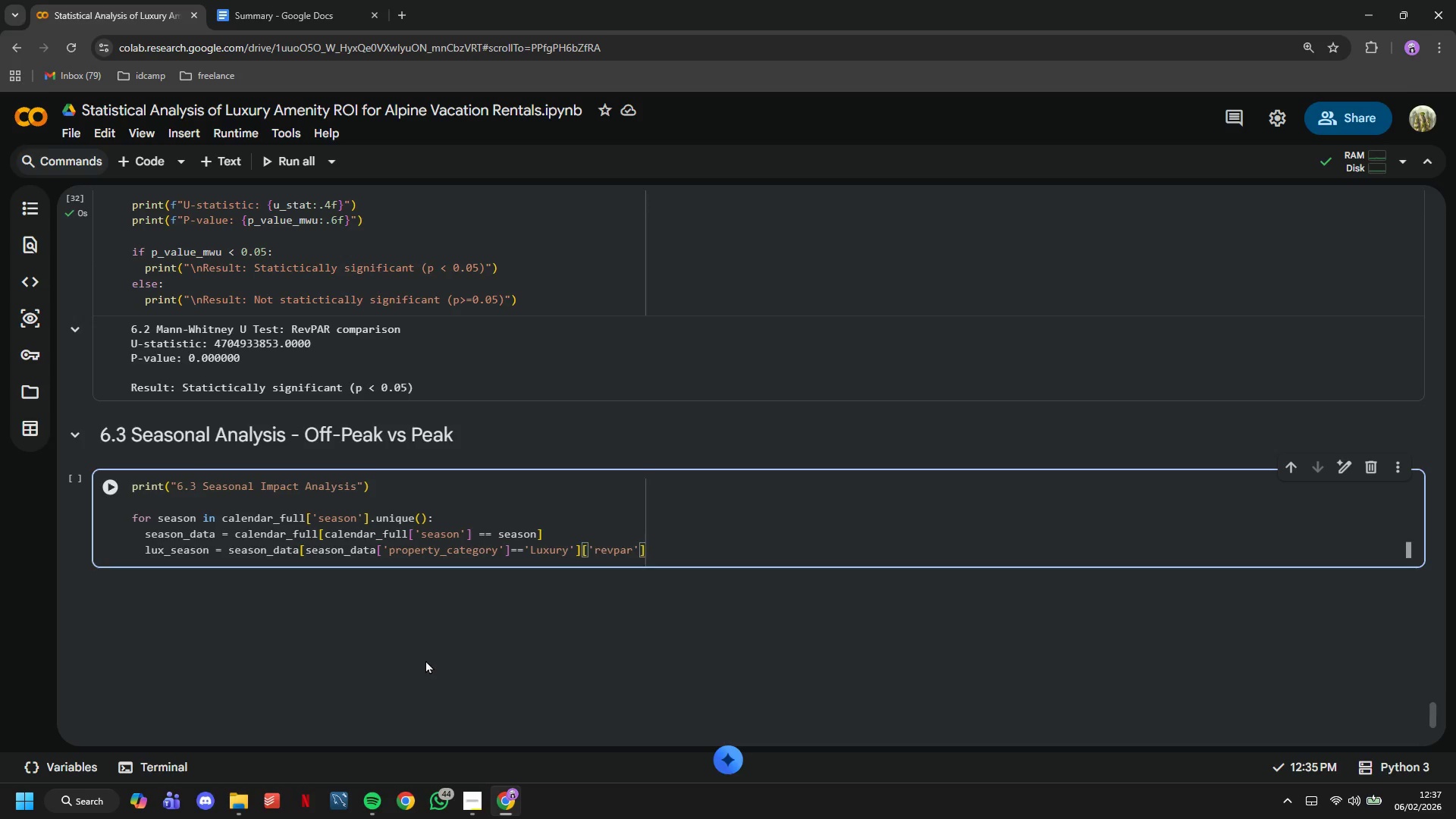 
key(Enter)
 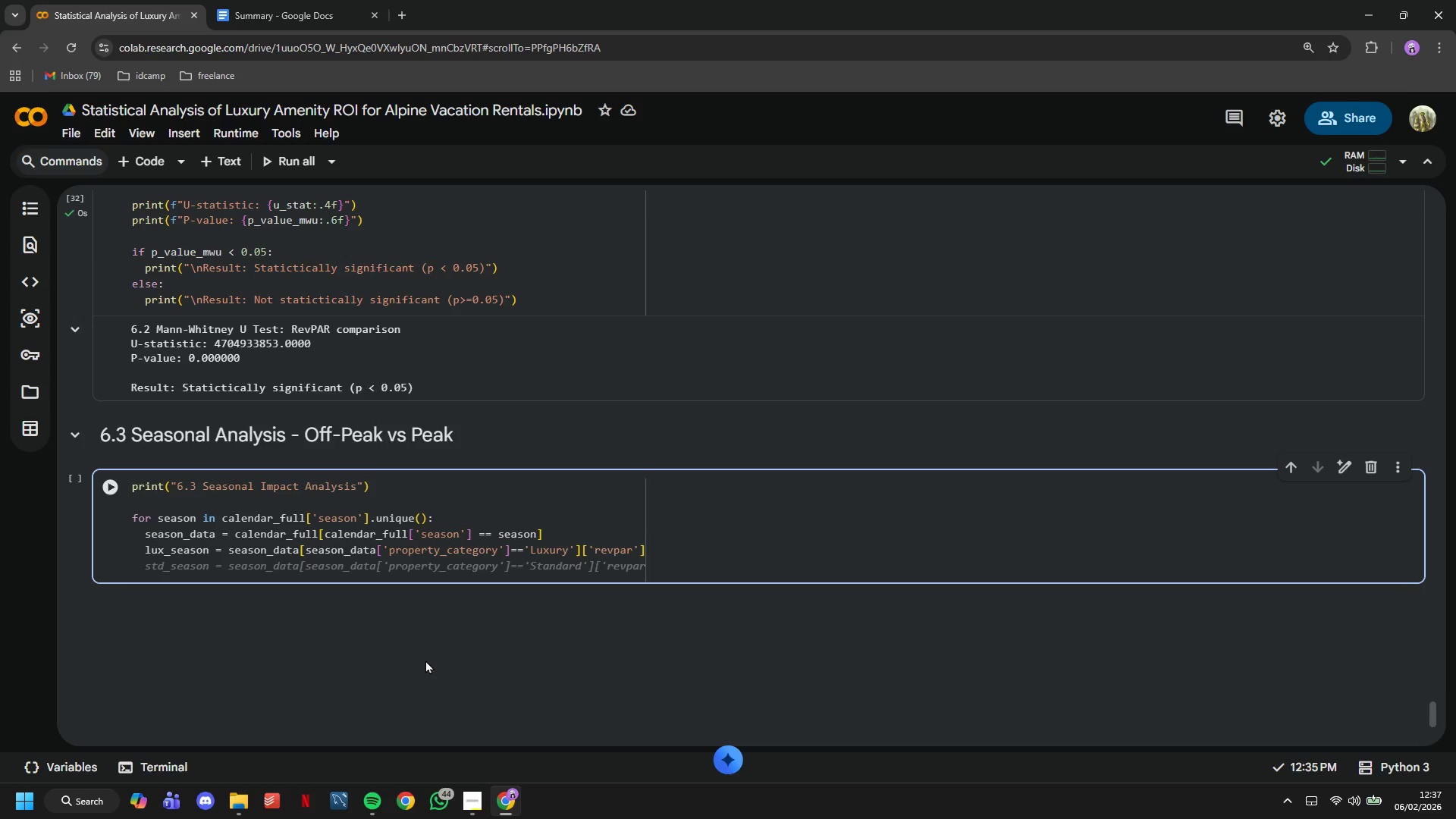 
type(std_season = season_data[season_data['property_category)
 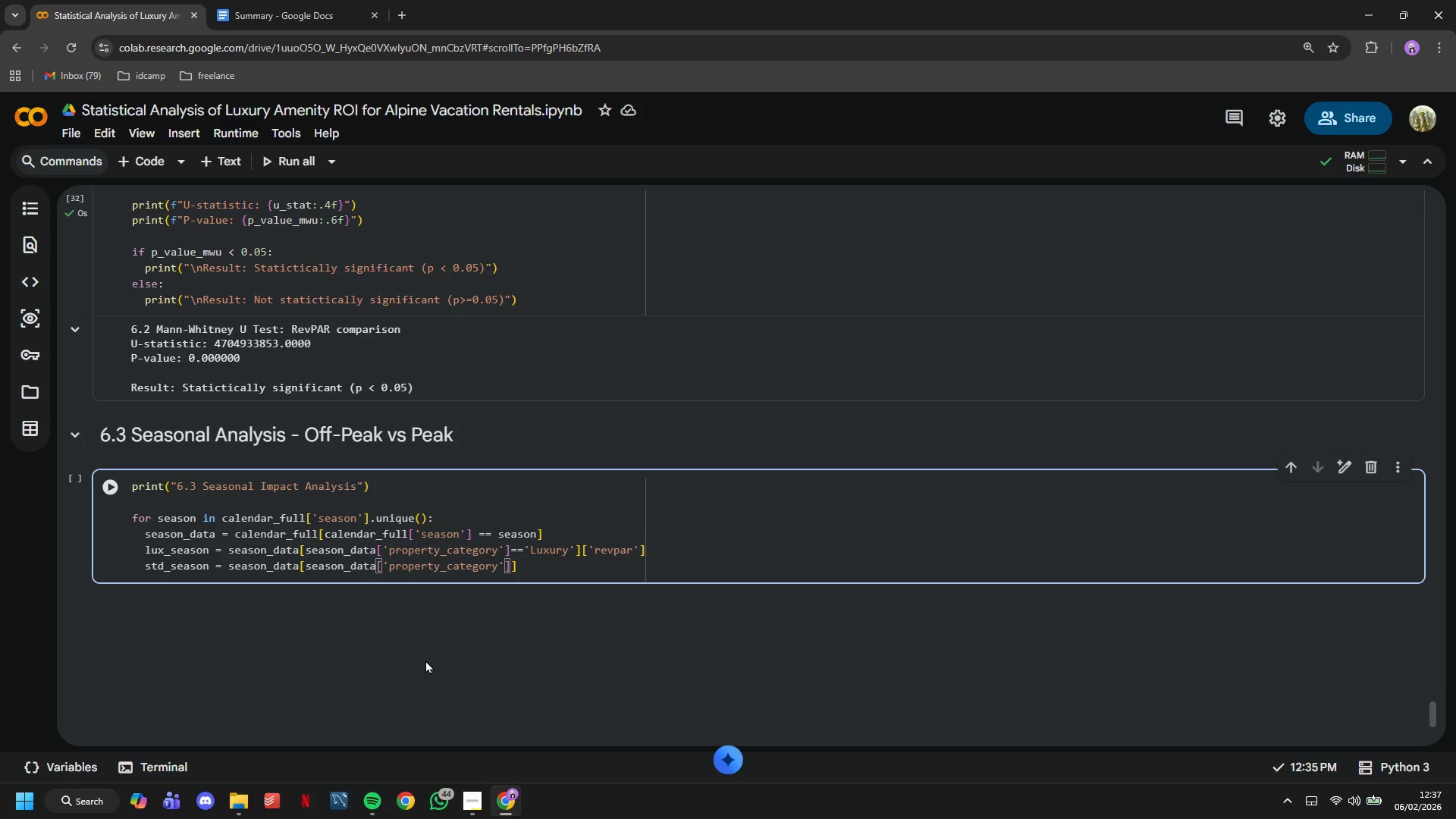 
key(ArrowRight)
 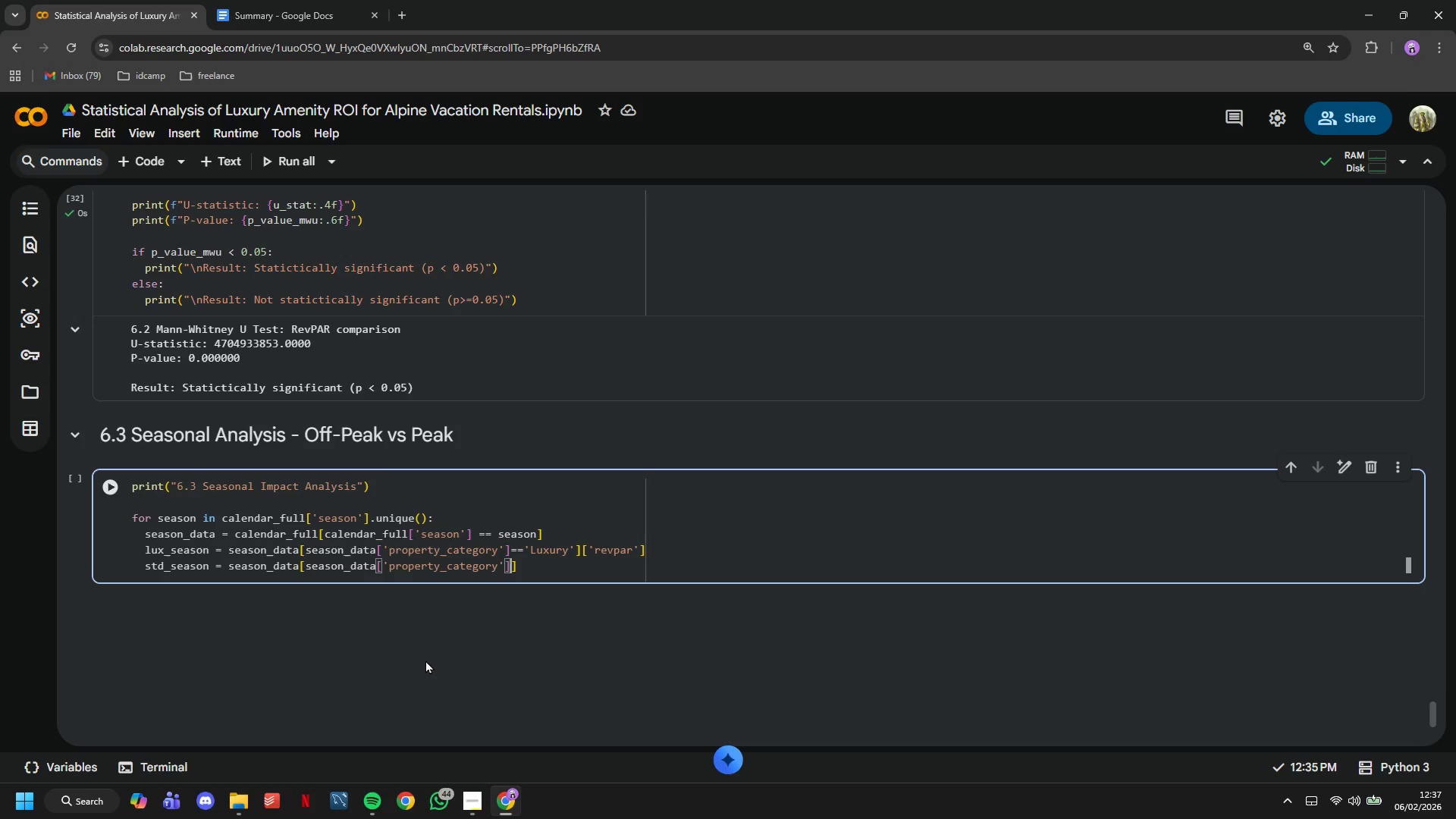 
key(ArrowRight)
 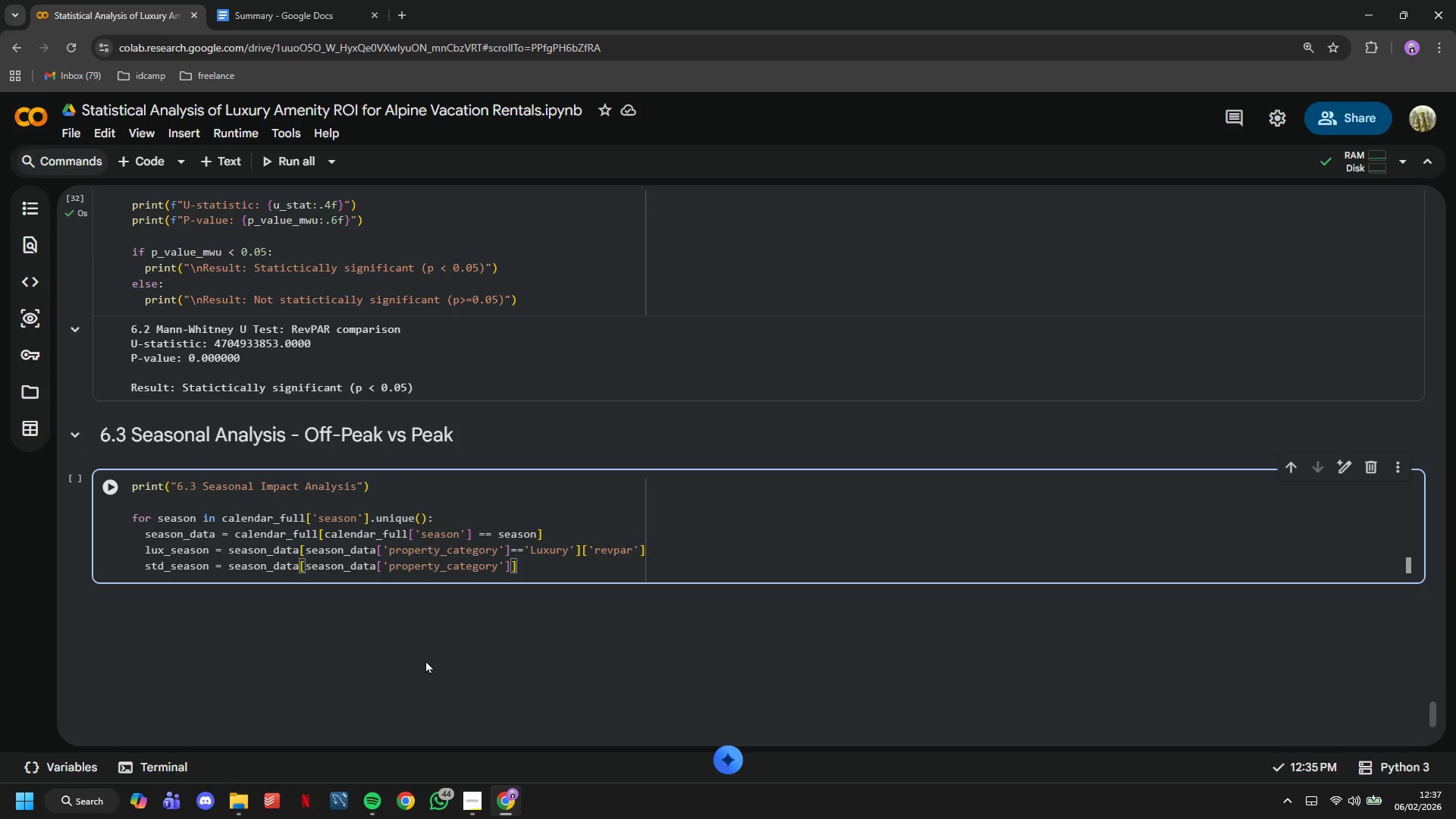 
type(=='Standard )
key(Backspace)
 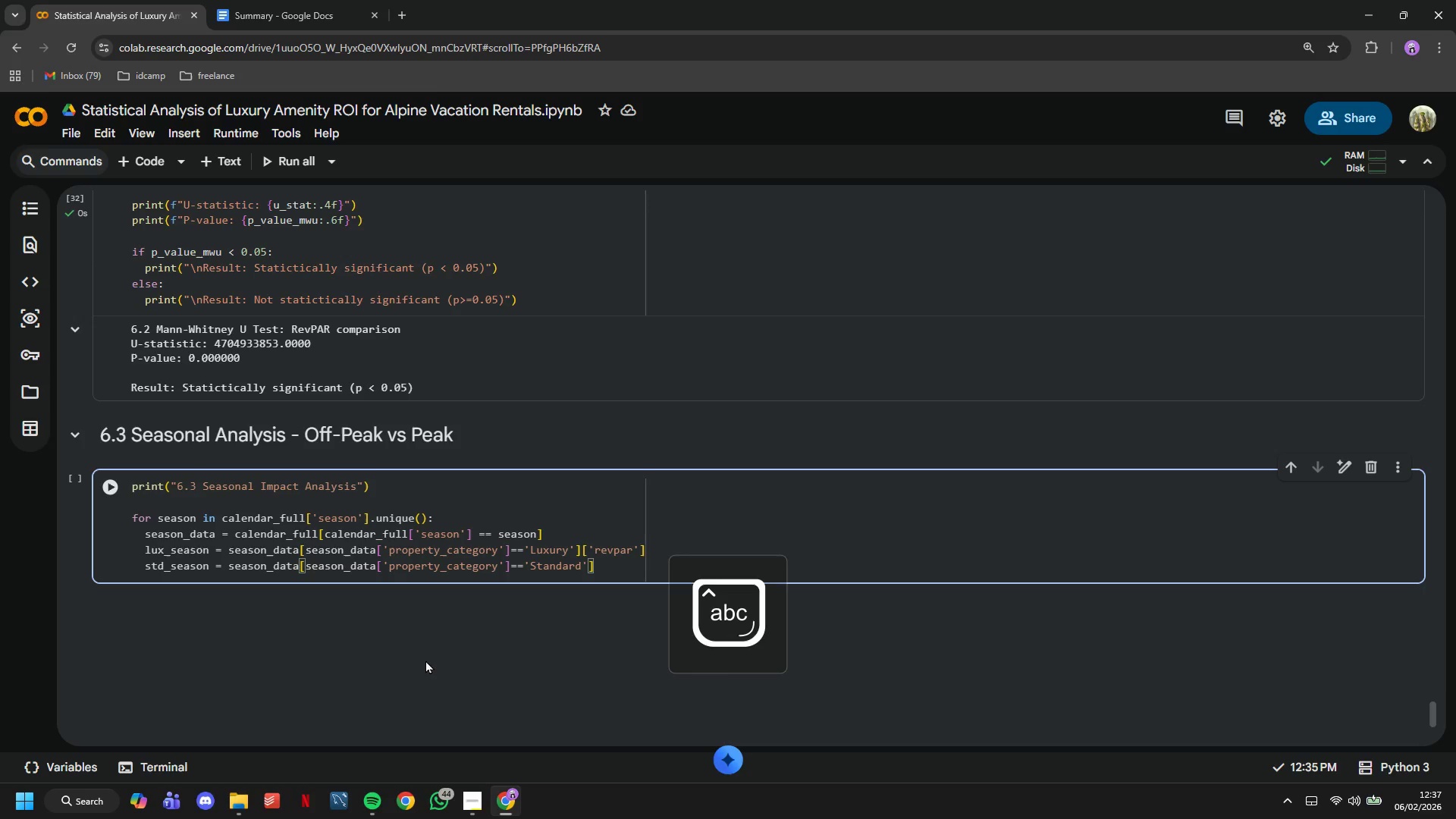 
hold_key(key=ArrowRight, duration=0.33)
 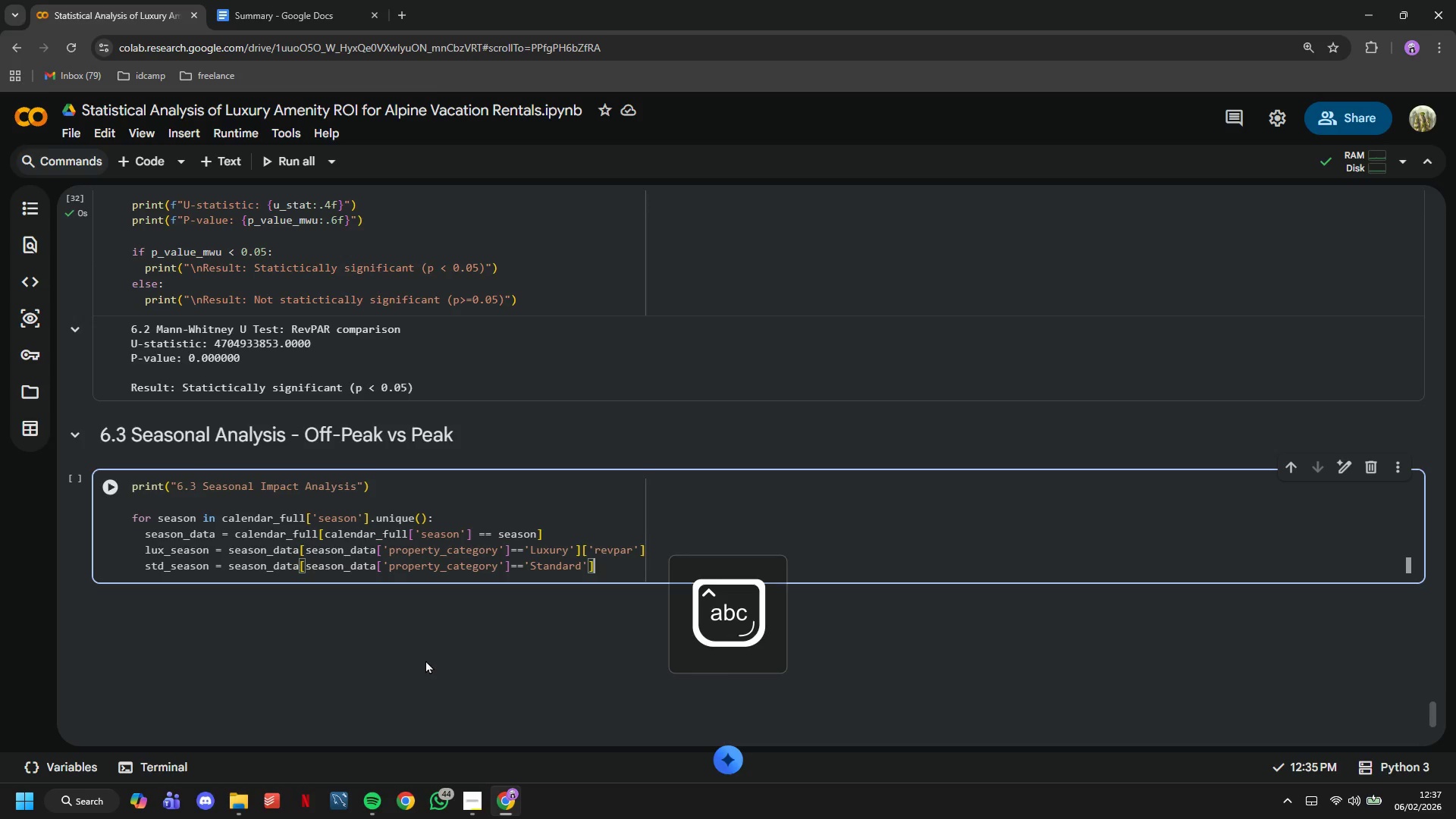 
key(ArrowRight)
 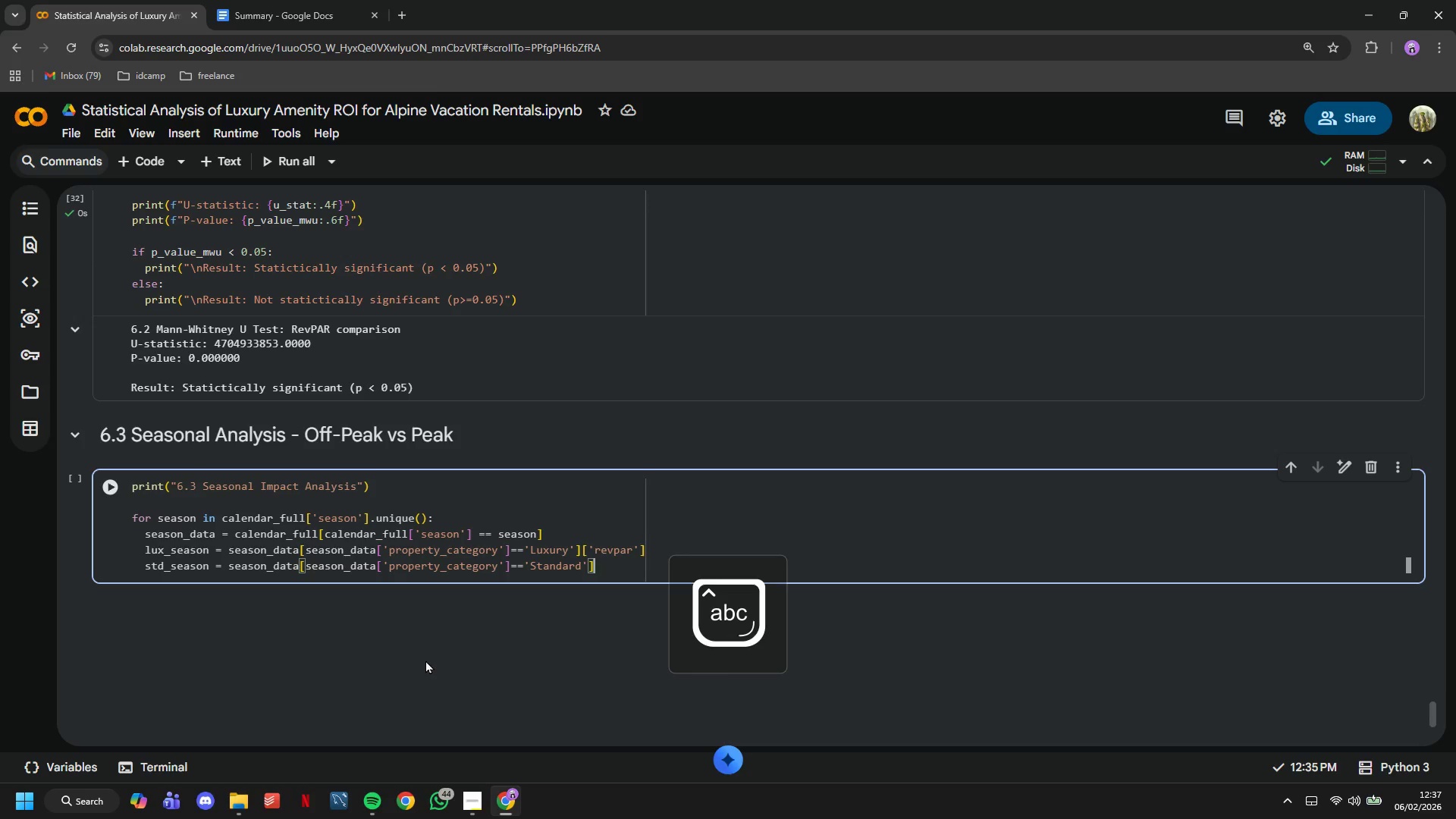 
type(['revpar)
 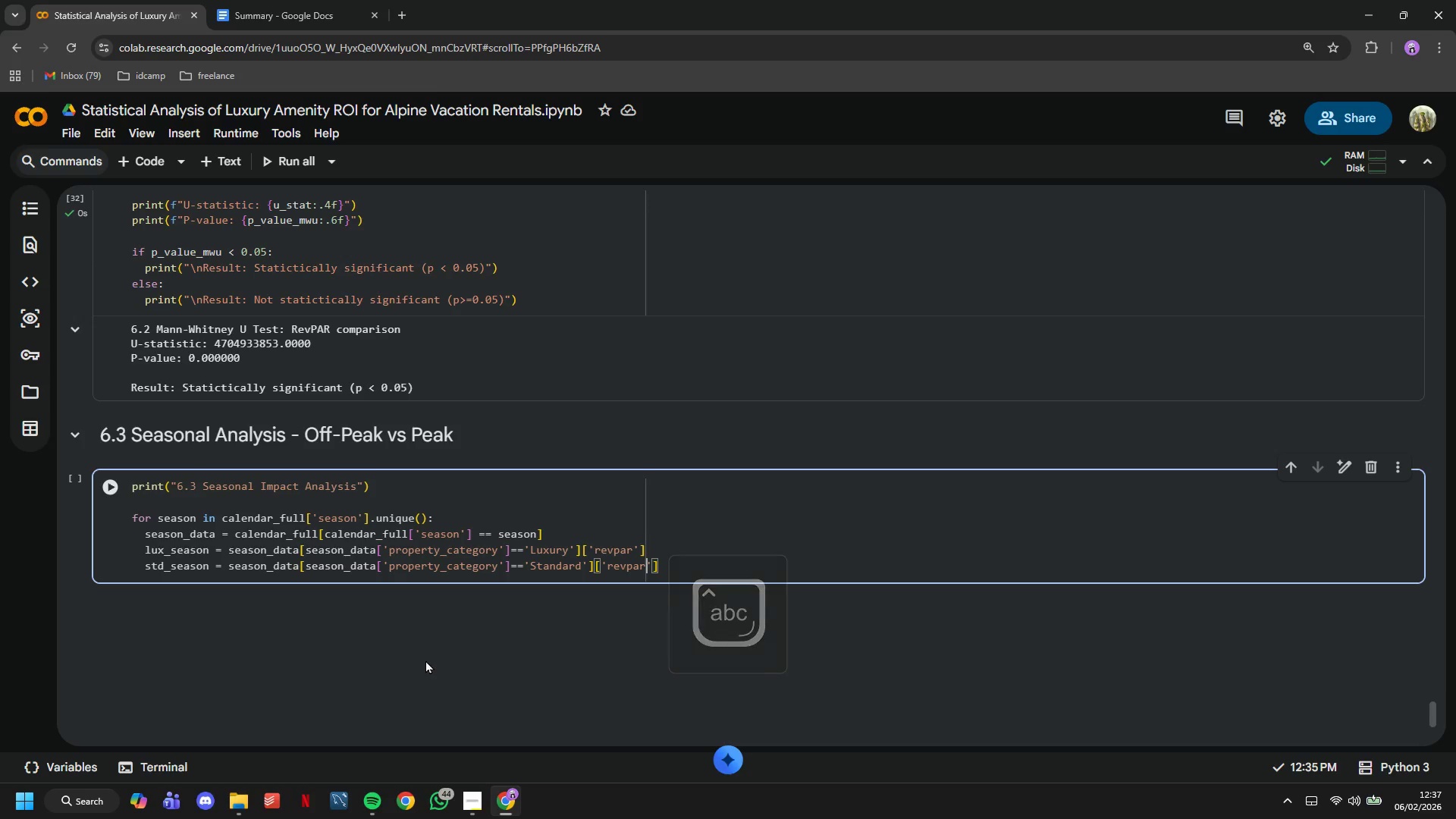 
key(ArrowRight)
 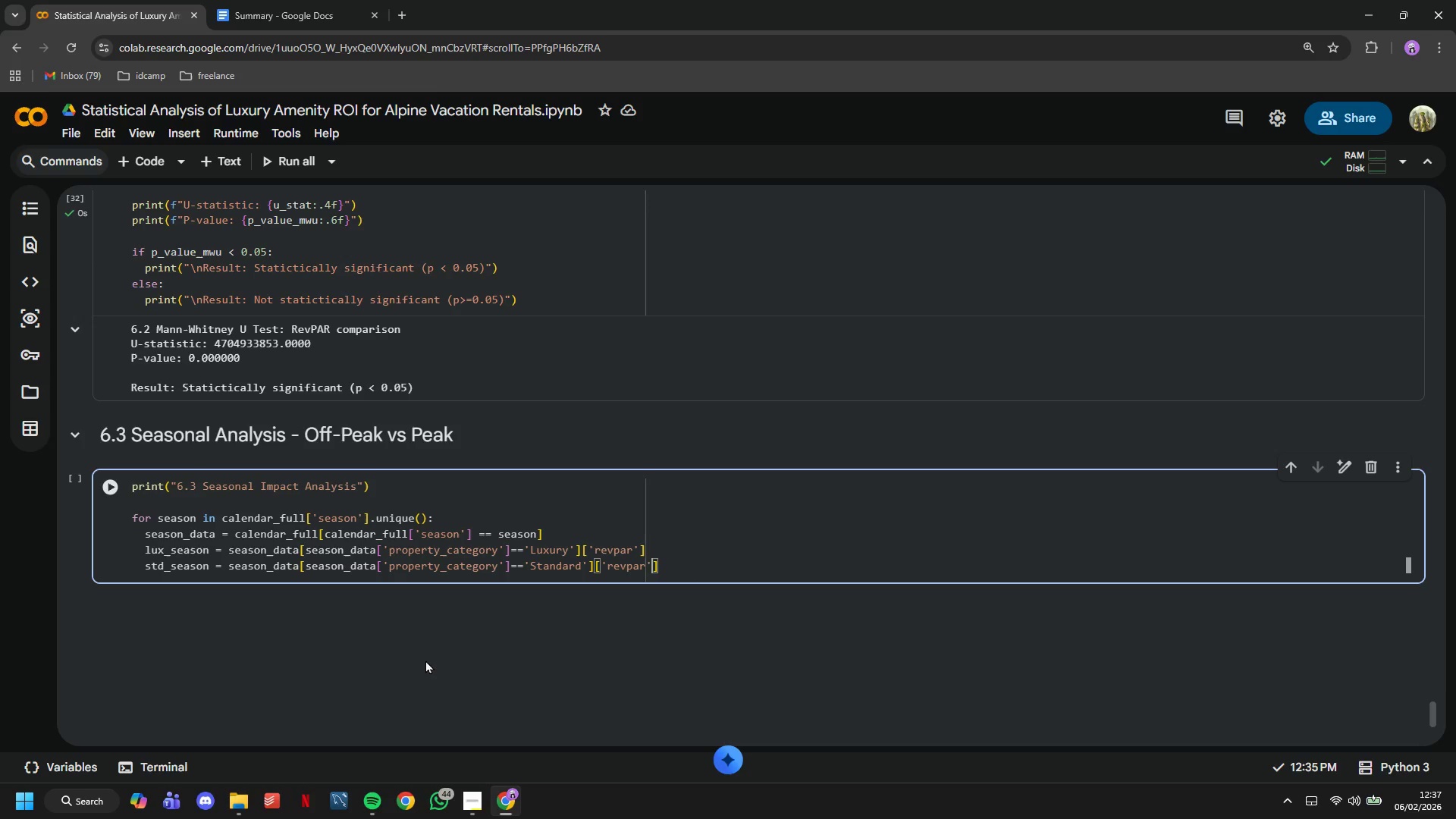 
key(ArrowRight)
 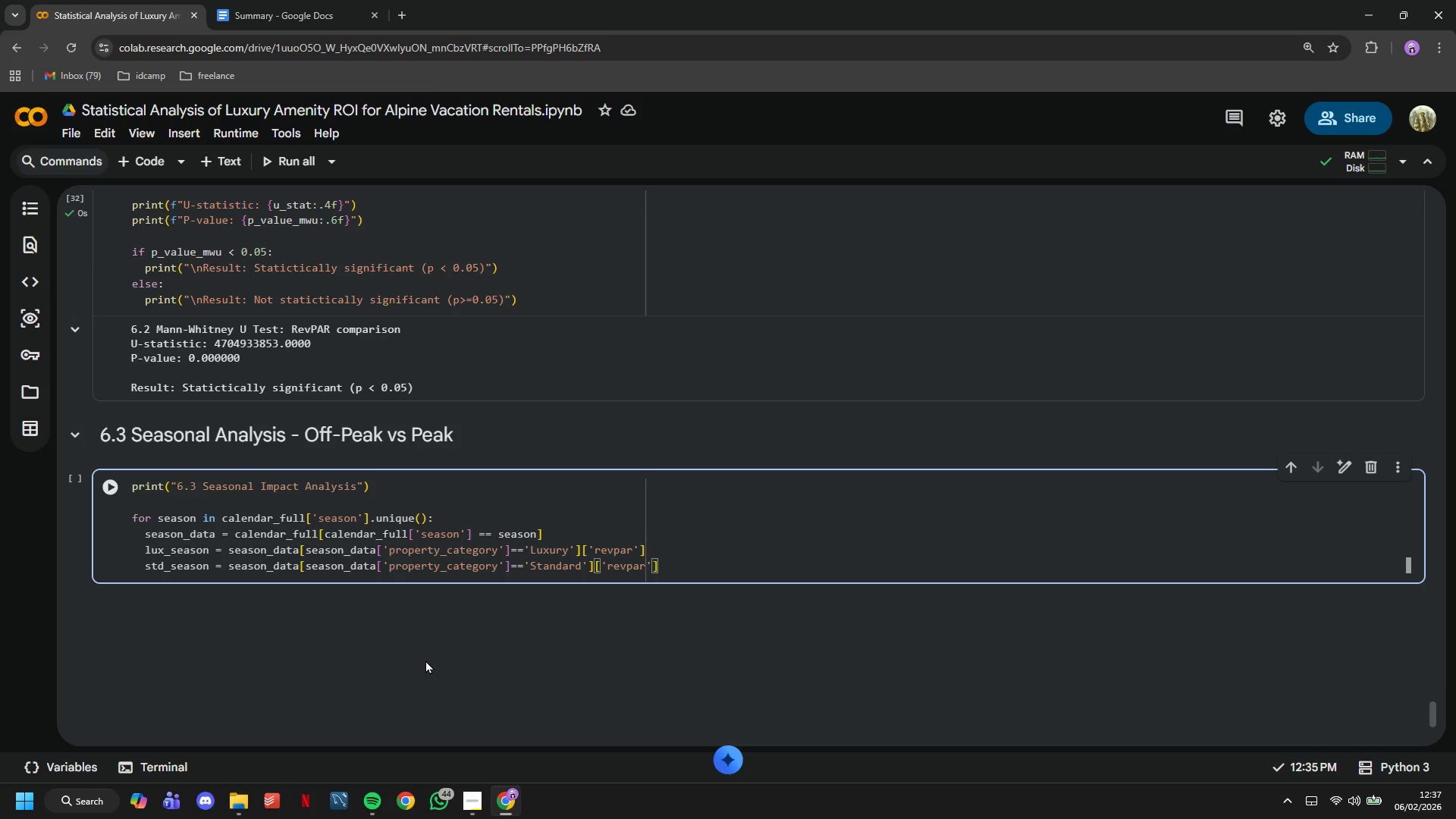 
key(Enter)
 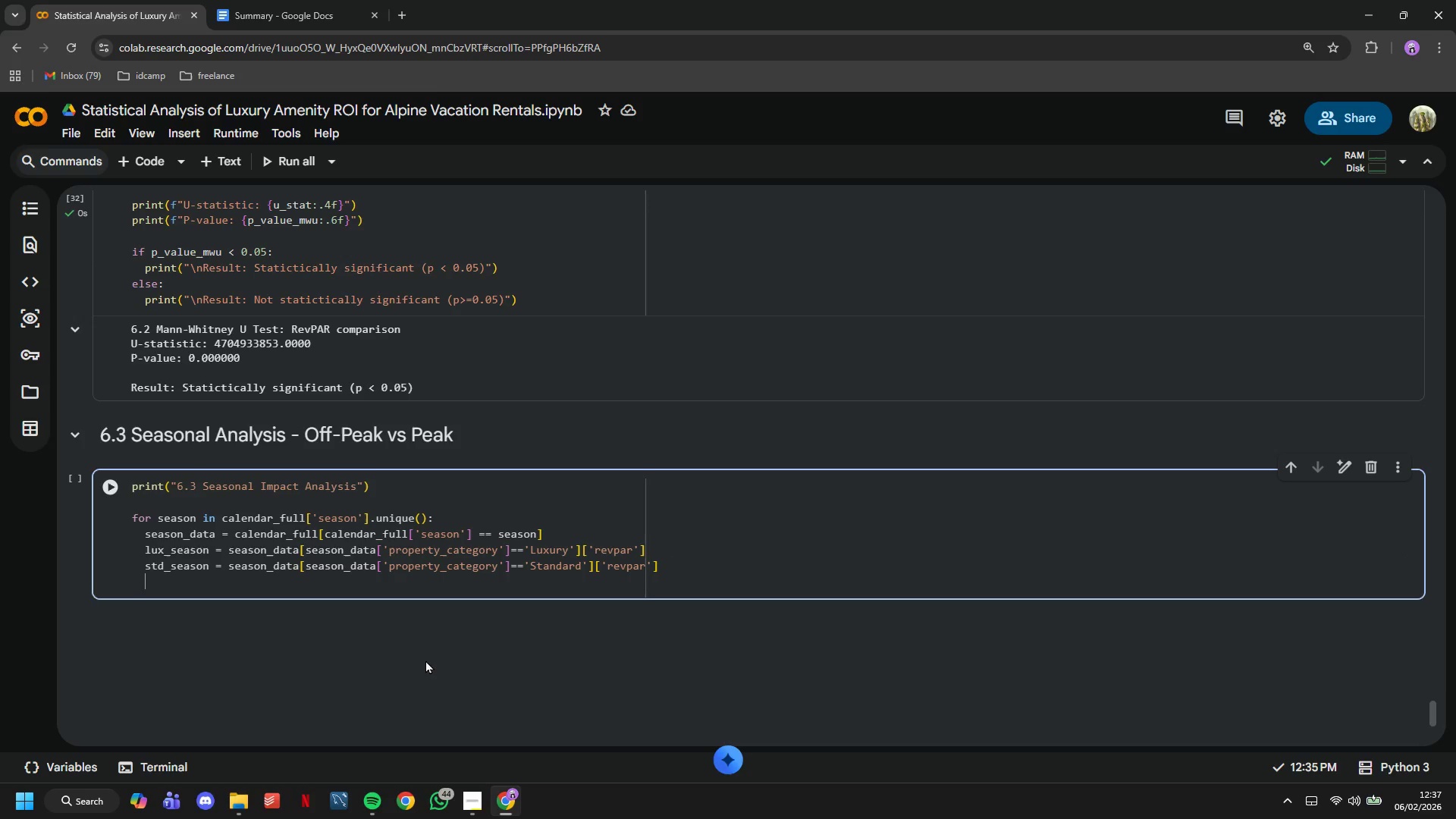 
key(Enter)
 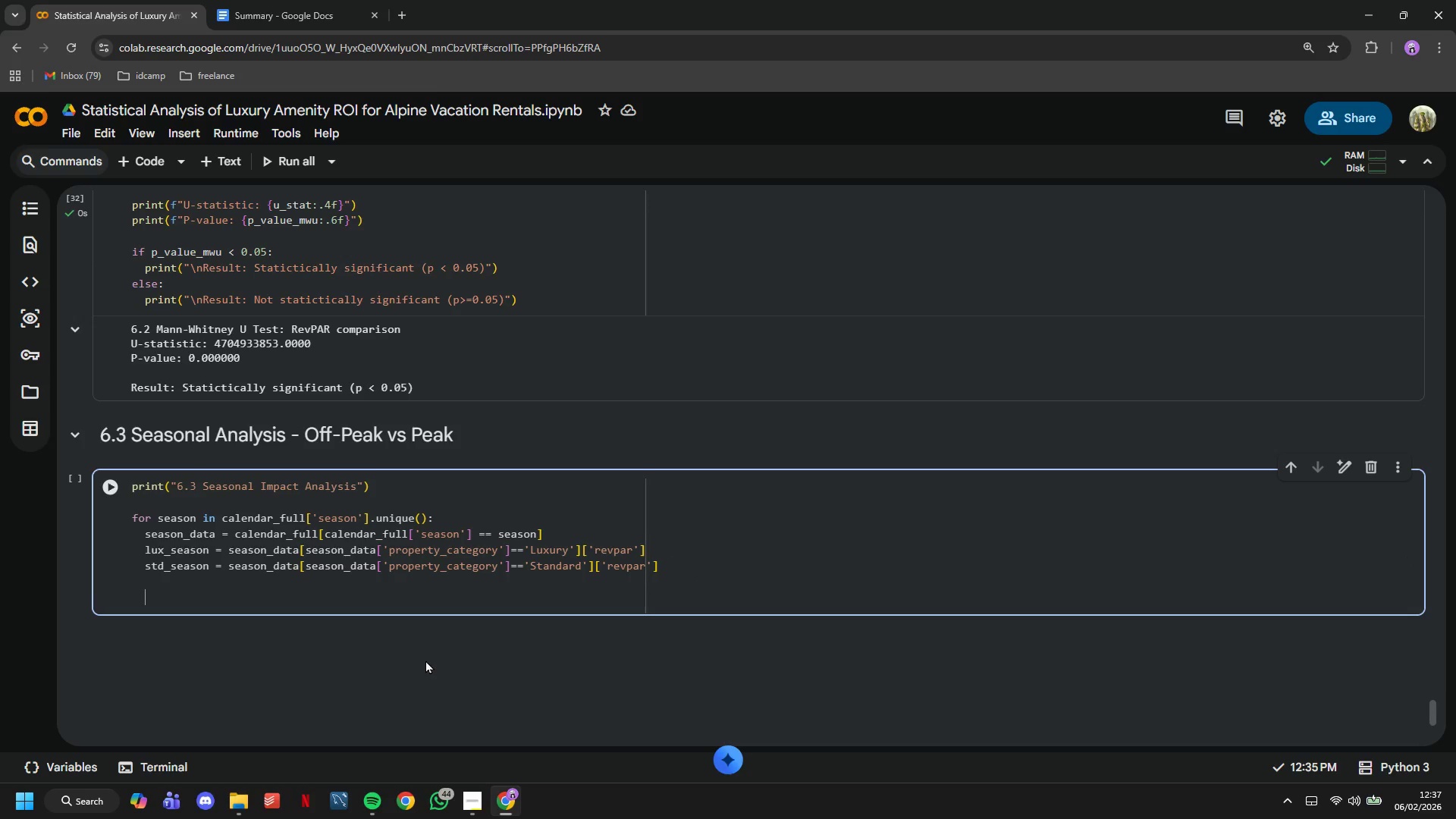 
type(_, p_val = ttest_ind(lux_season.dropna()
 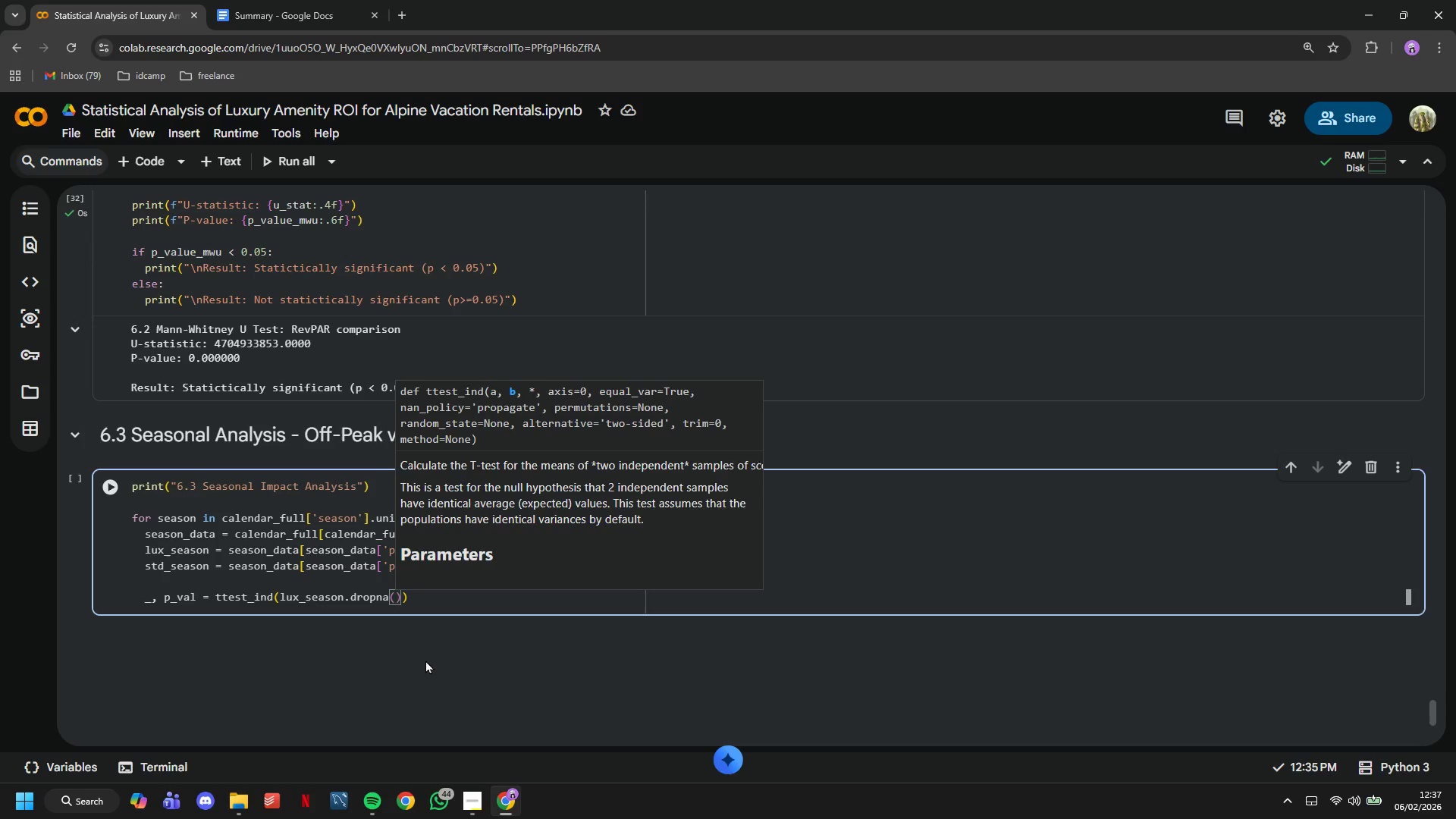 
key(ArrowRight)
 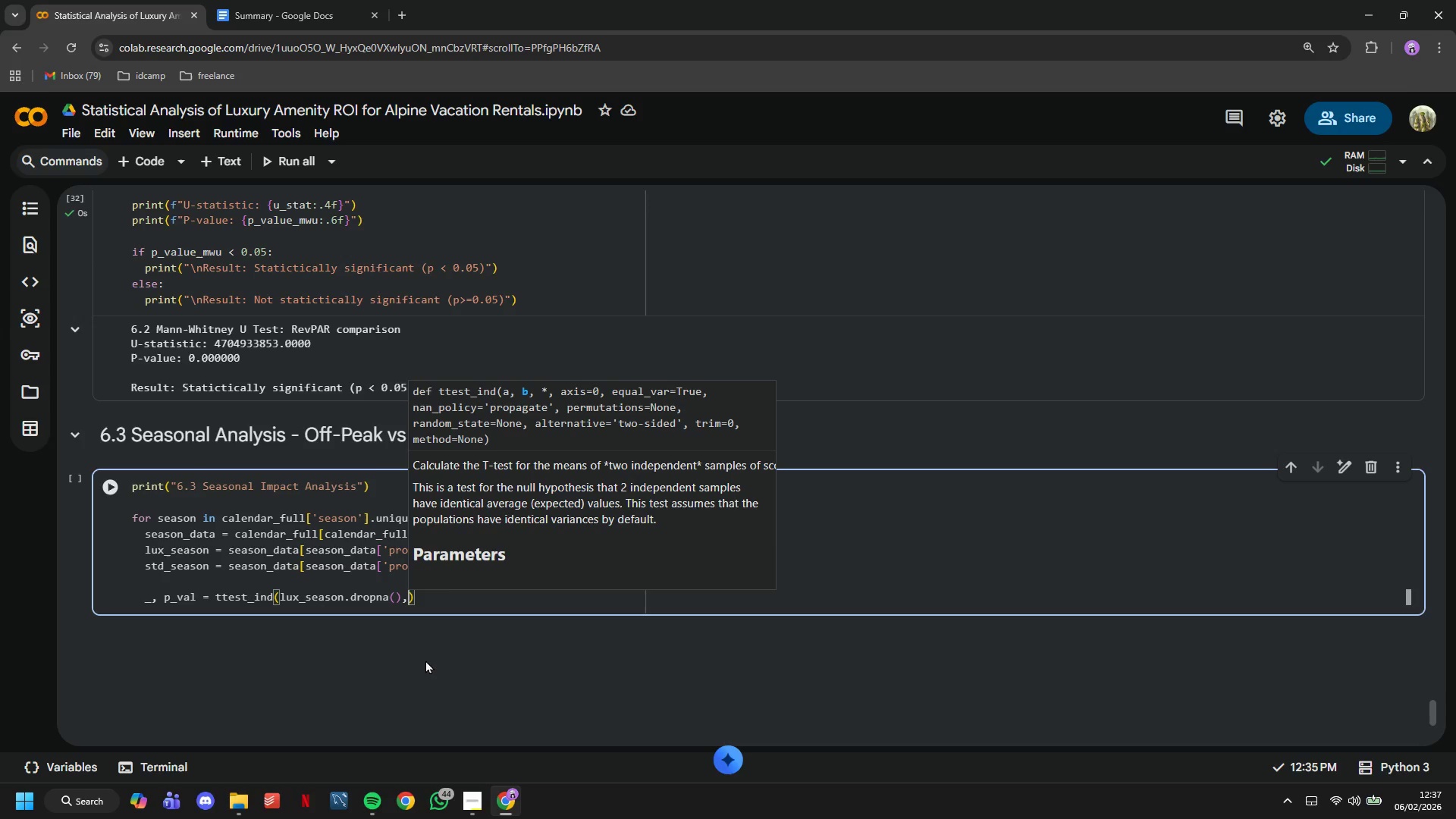 
type(, std_season.dropna()
 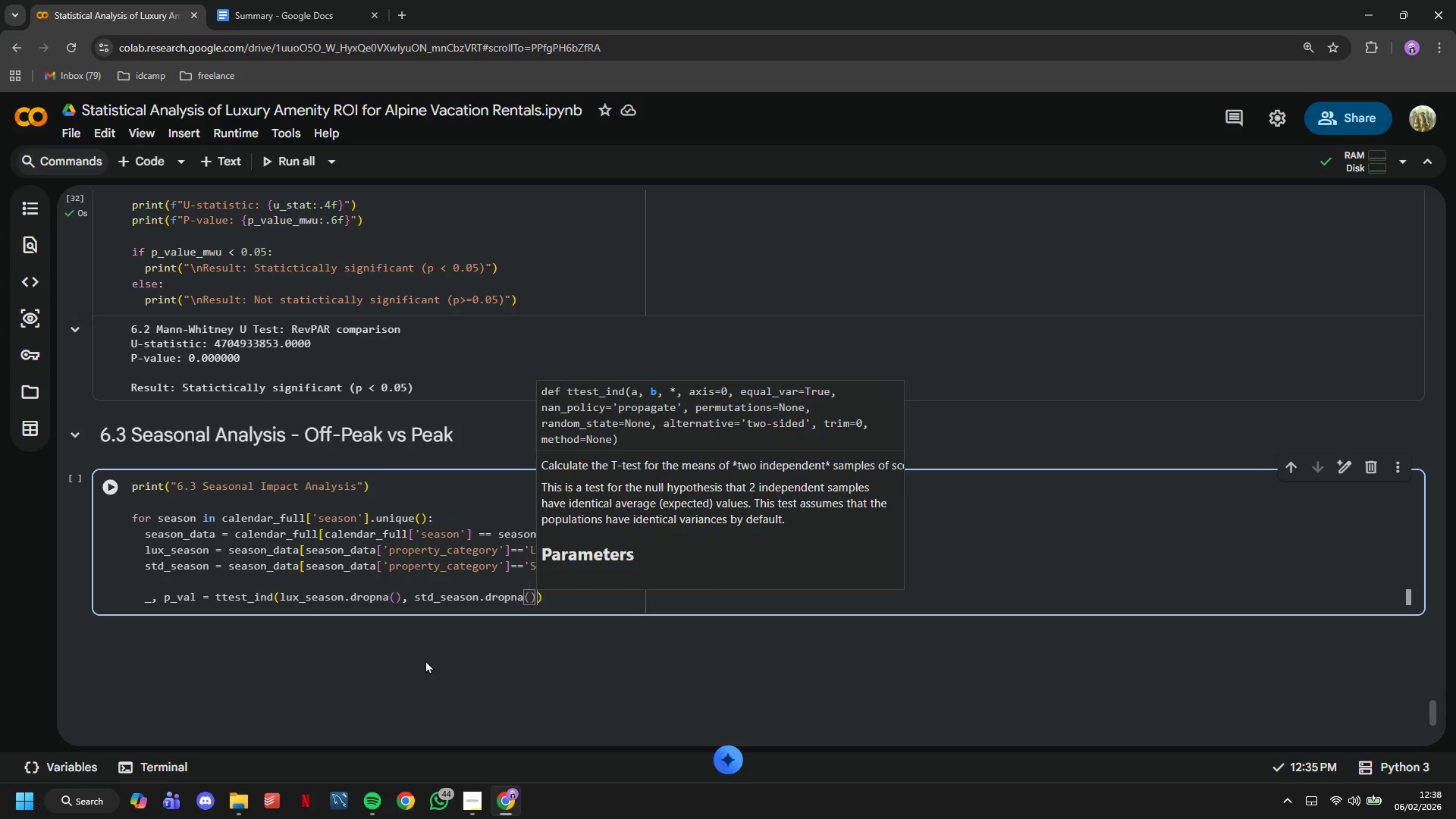 
key(ArrowRight)
 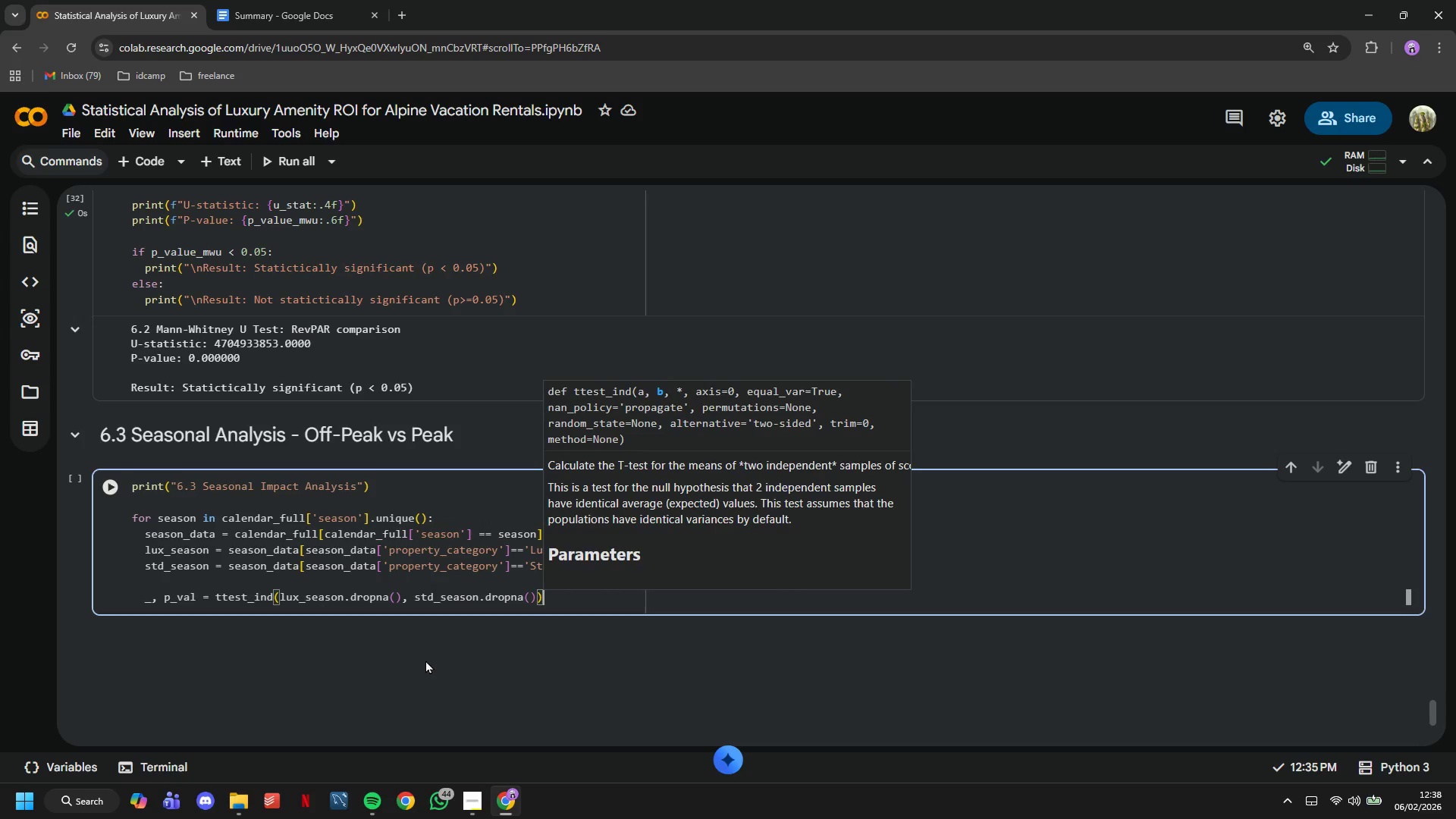 
key(ArrowRight)
 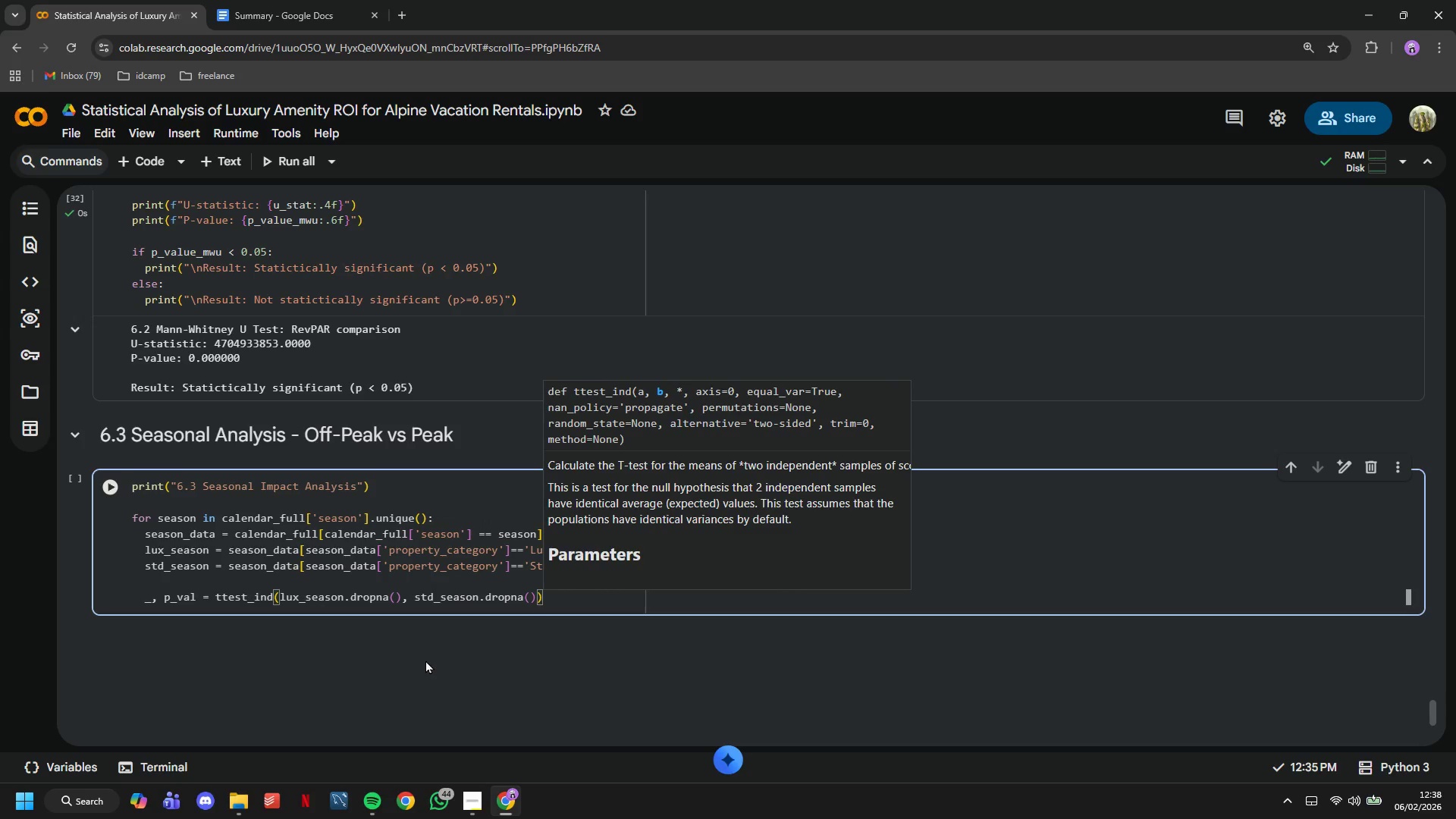 
key(Enter)
 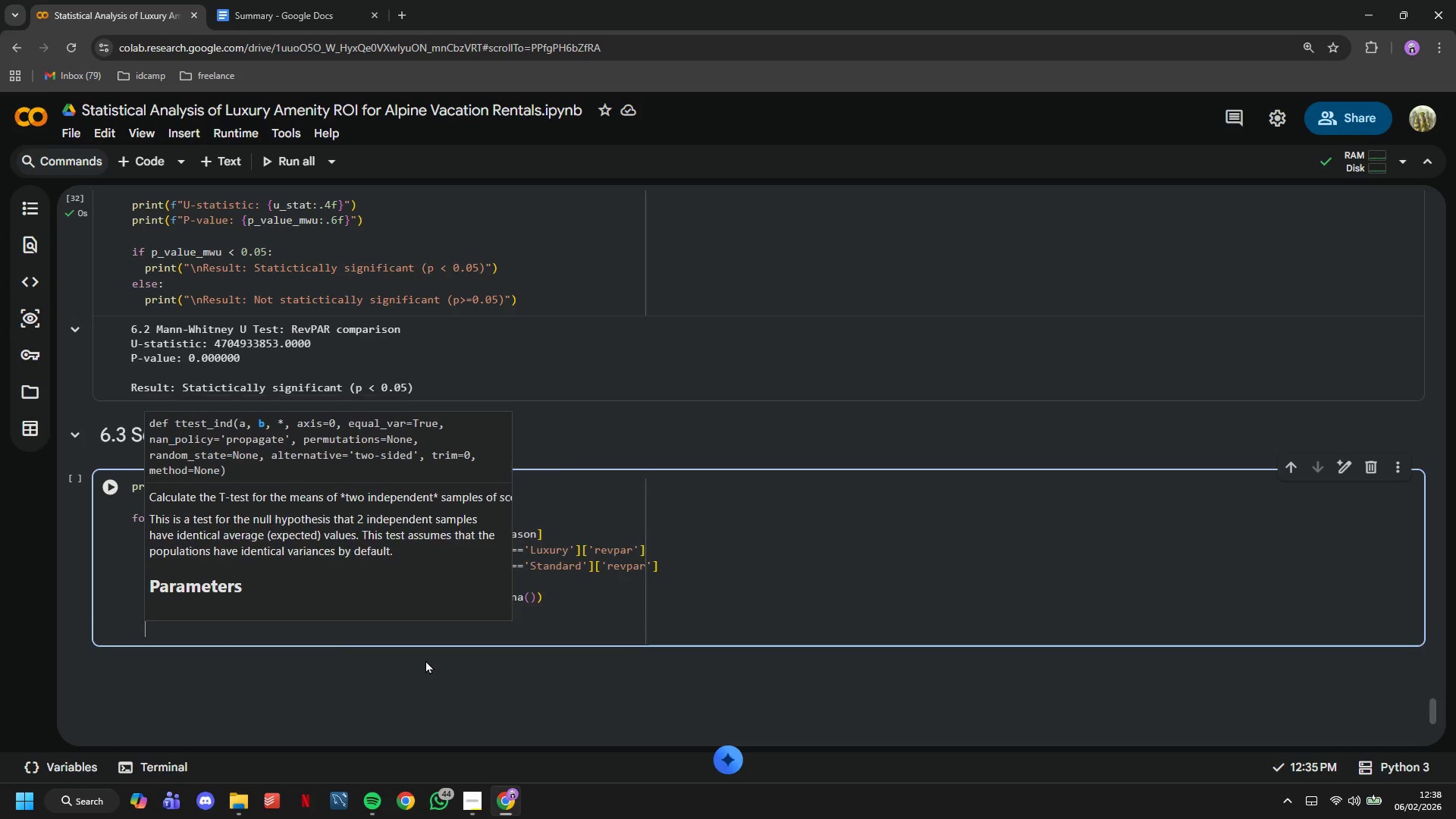 
key(Enter)
 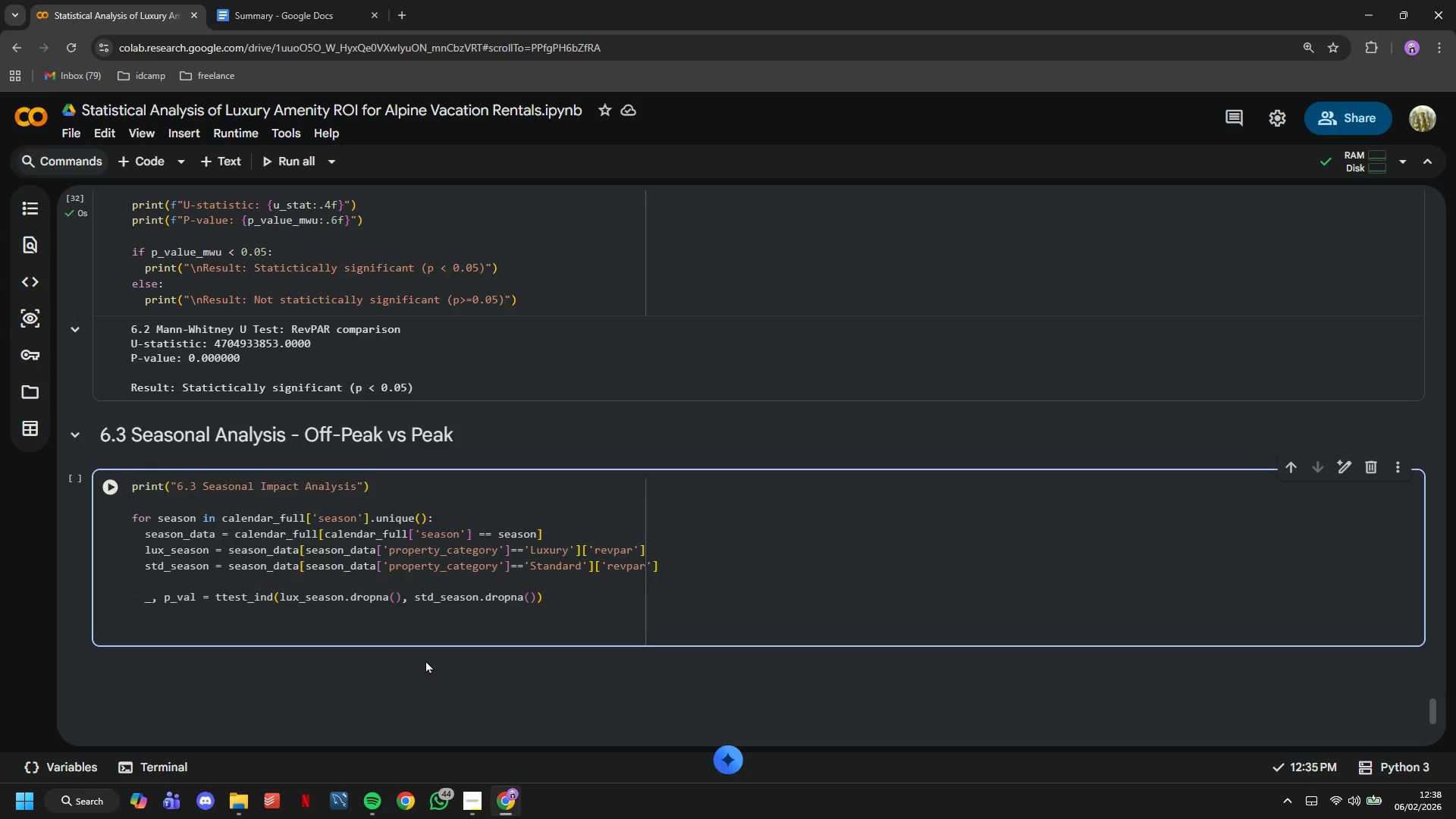 
type(df)
key(Backspace)
type(o)
key(Backspace)
type(iff = lux_season.,)
key(Backspace)
type(mean()
 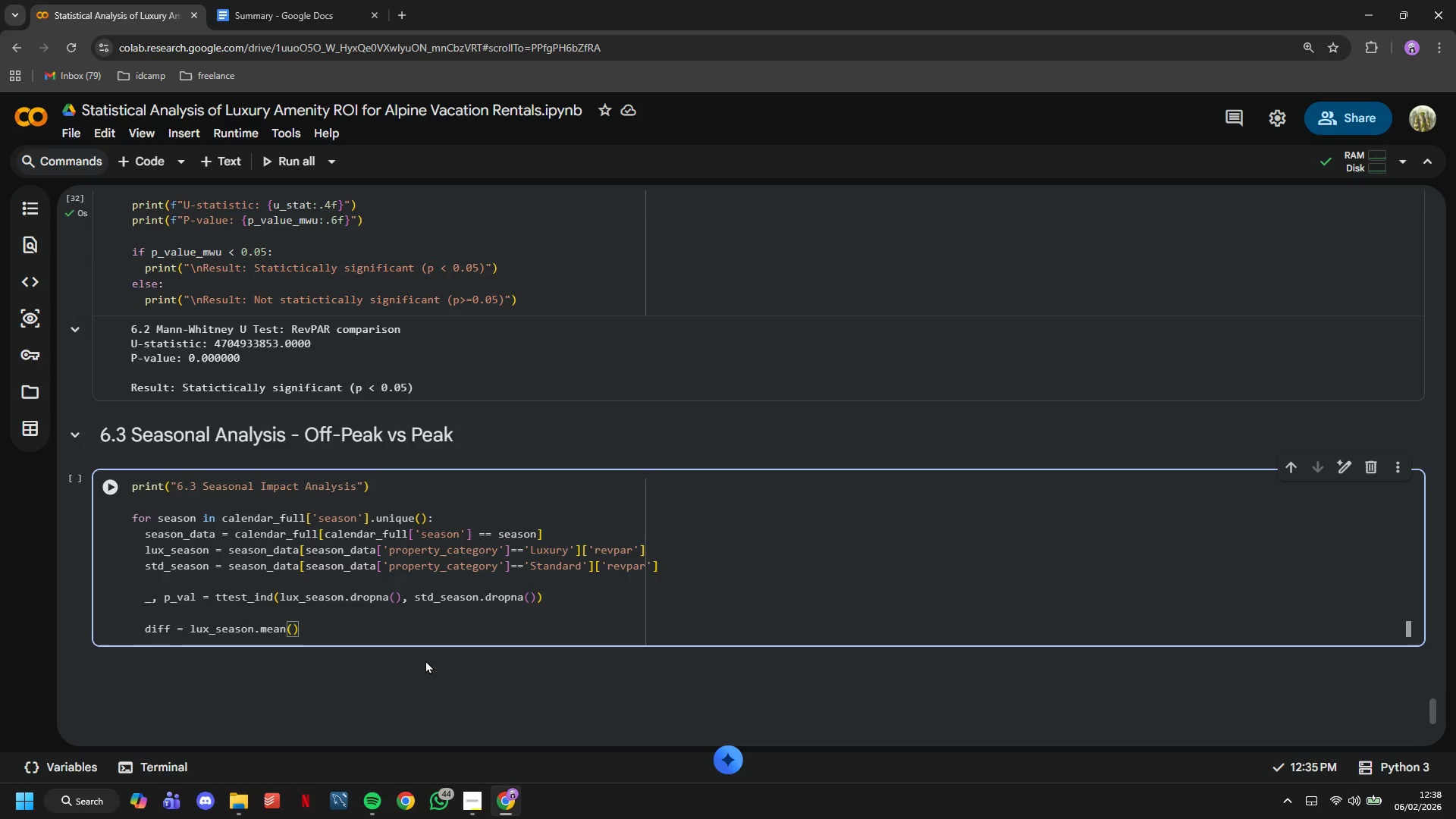 
key(ArrowRight)
 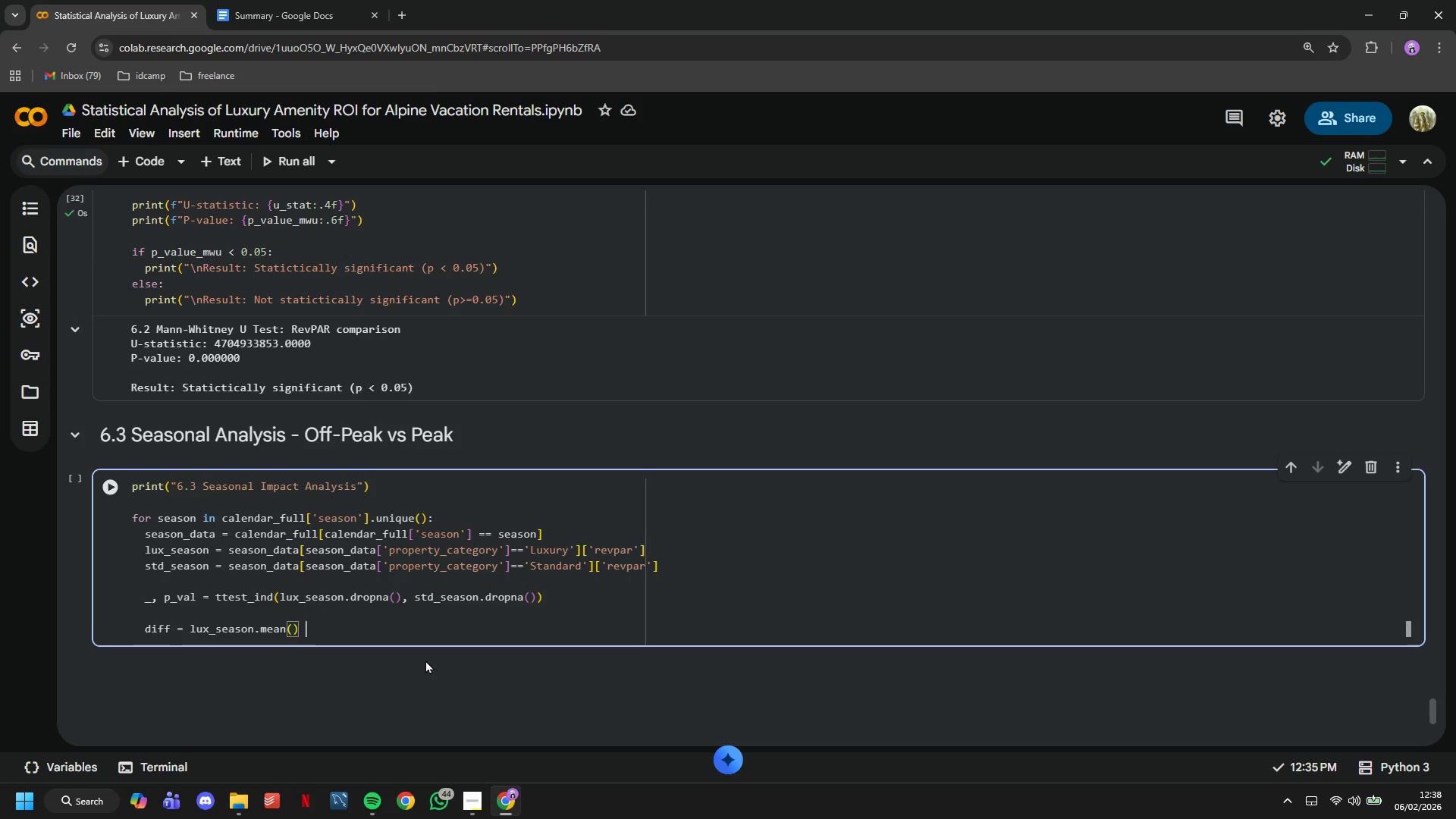 
type( - std_season.mean()
 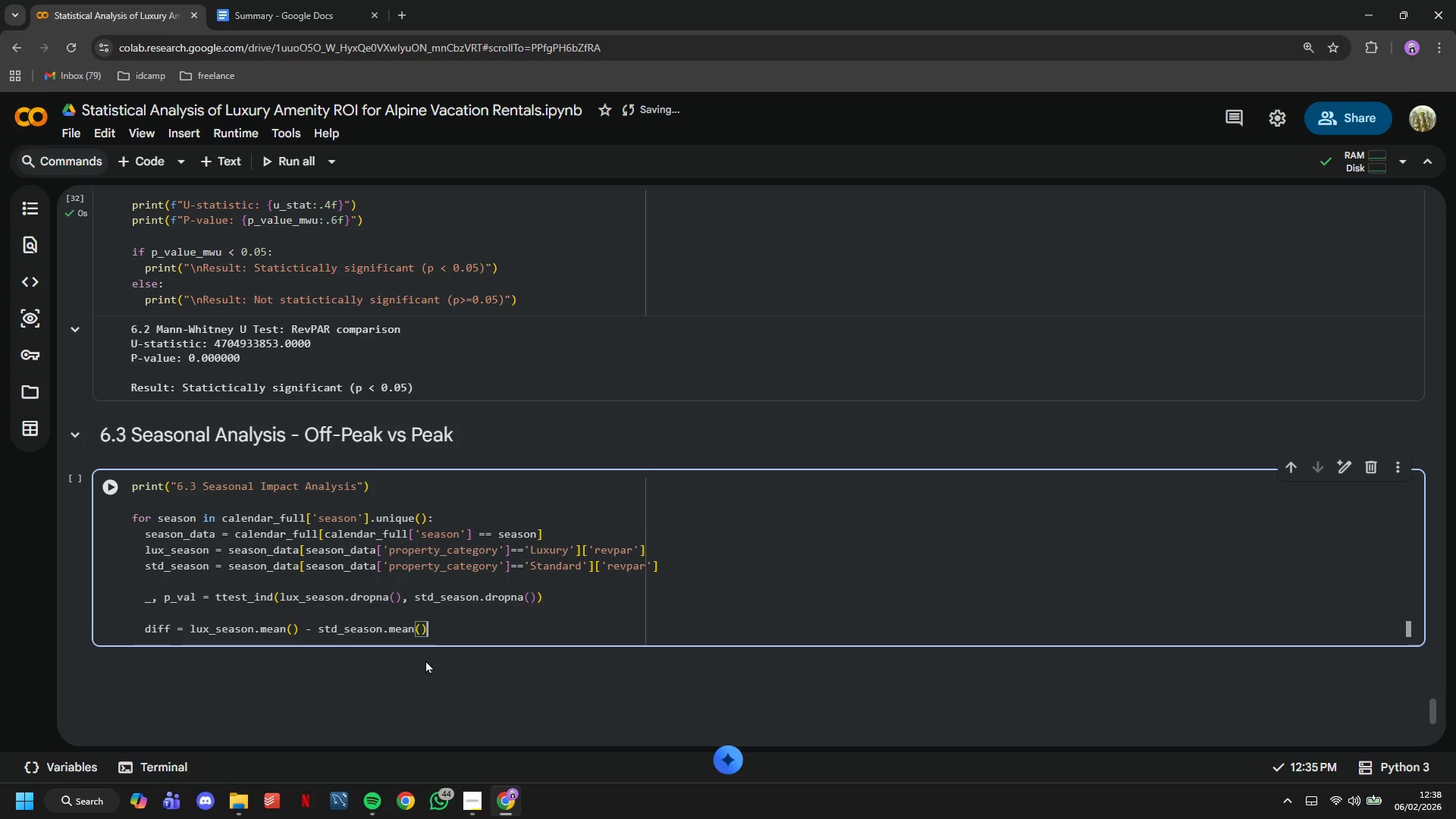 
 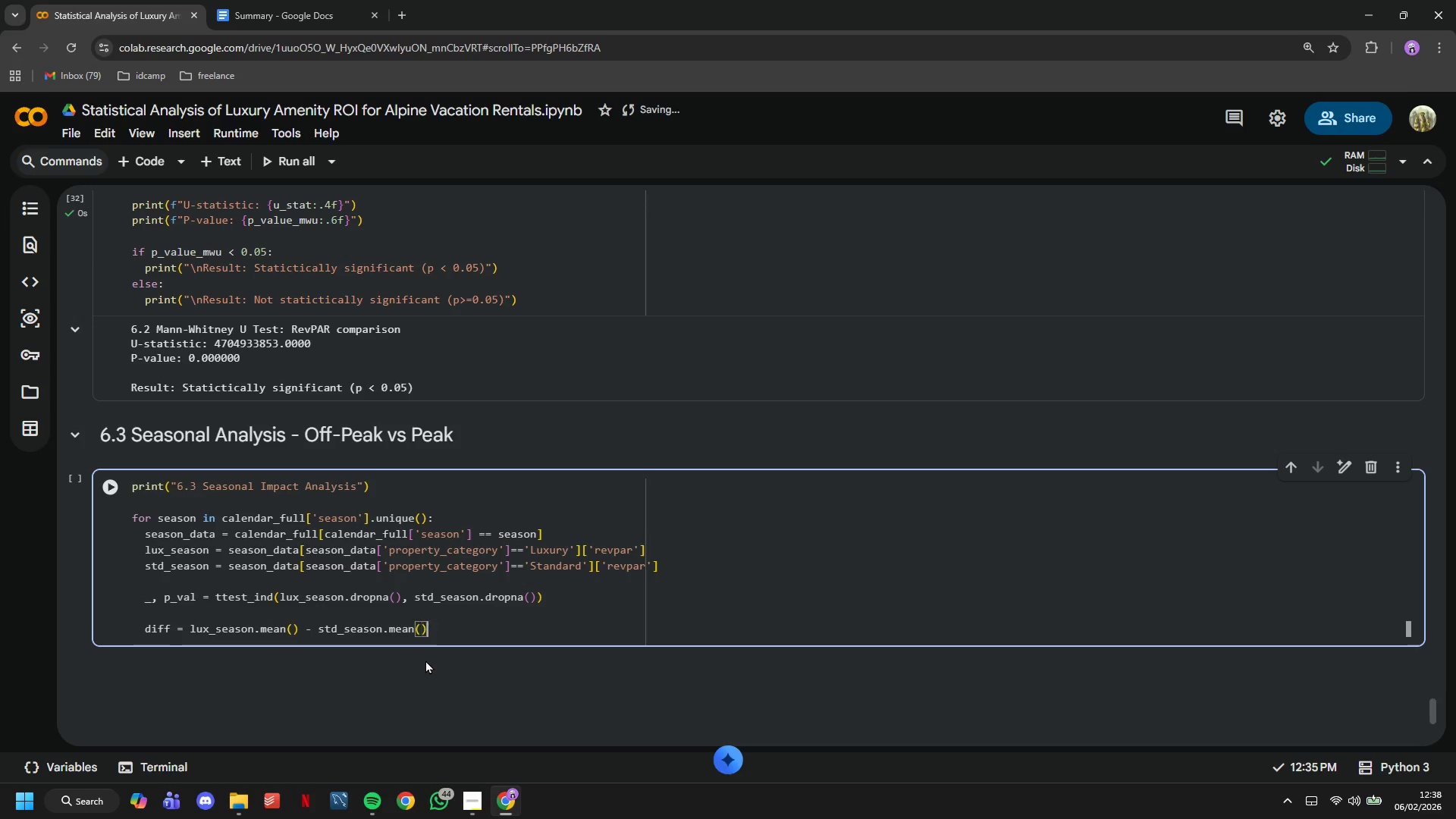 
key(ArrowRight)
 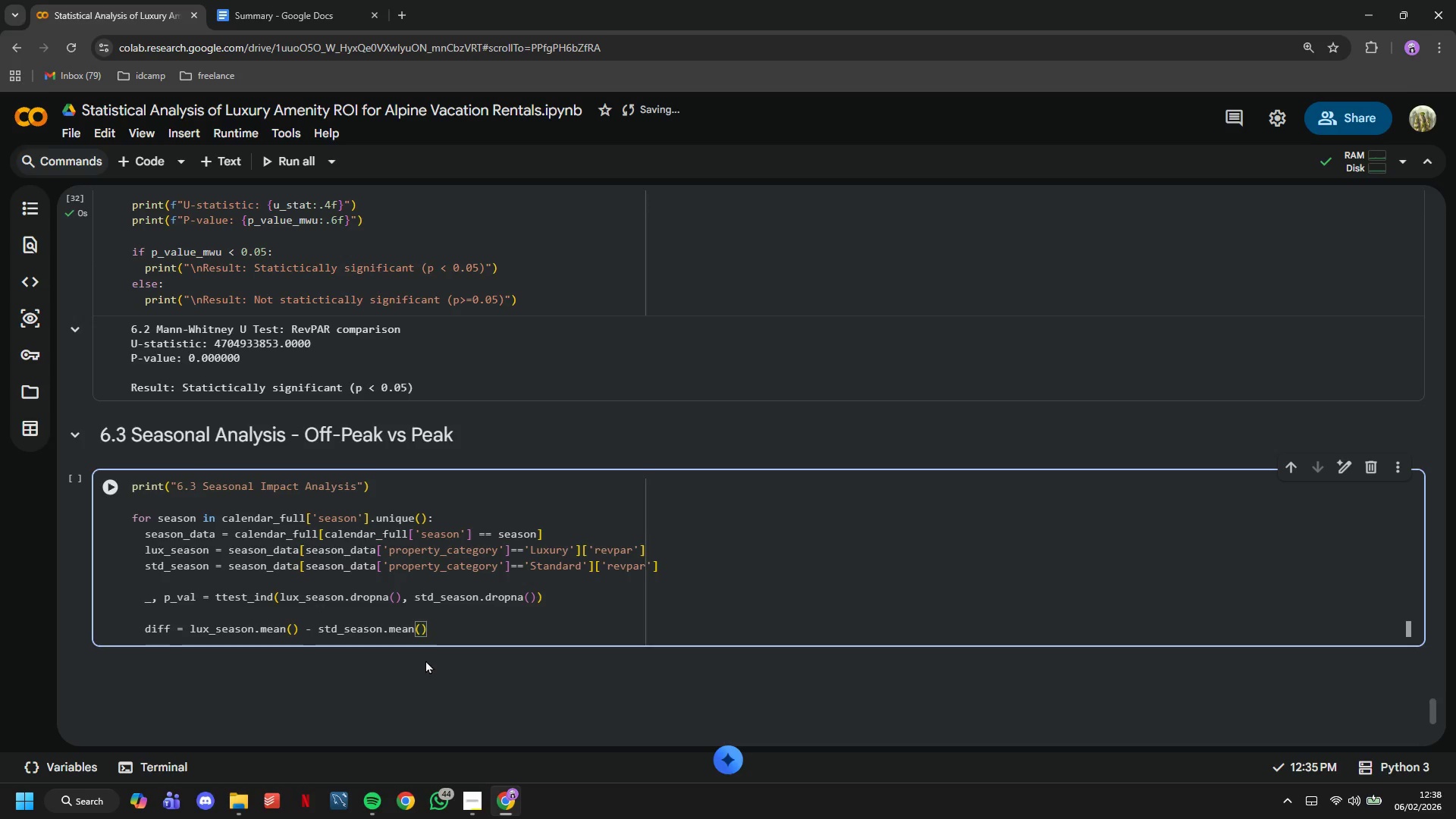 
key(Enter)
 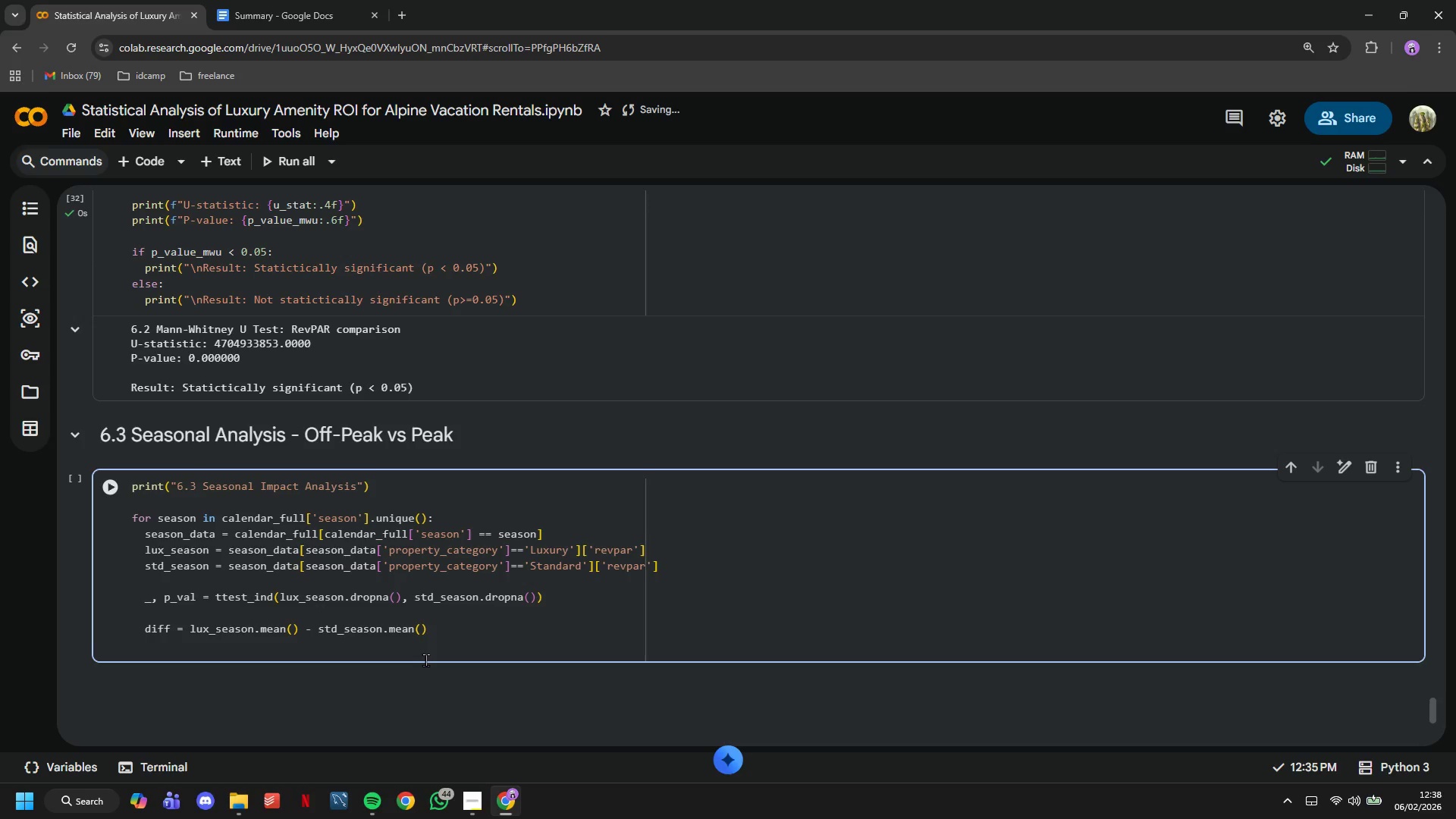 
key(Enter)
 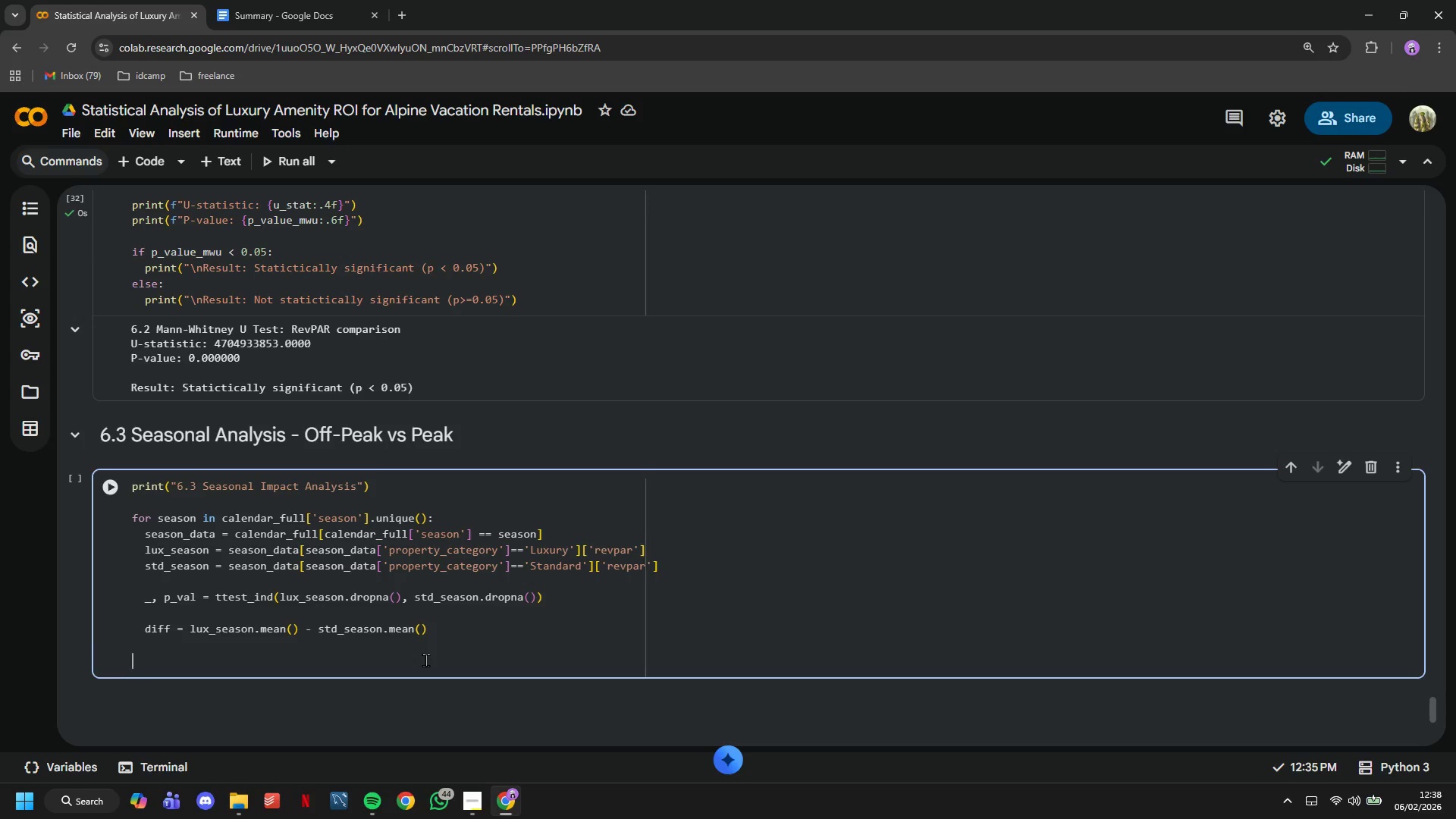 
key(Backspace)
 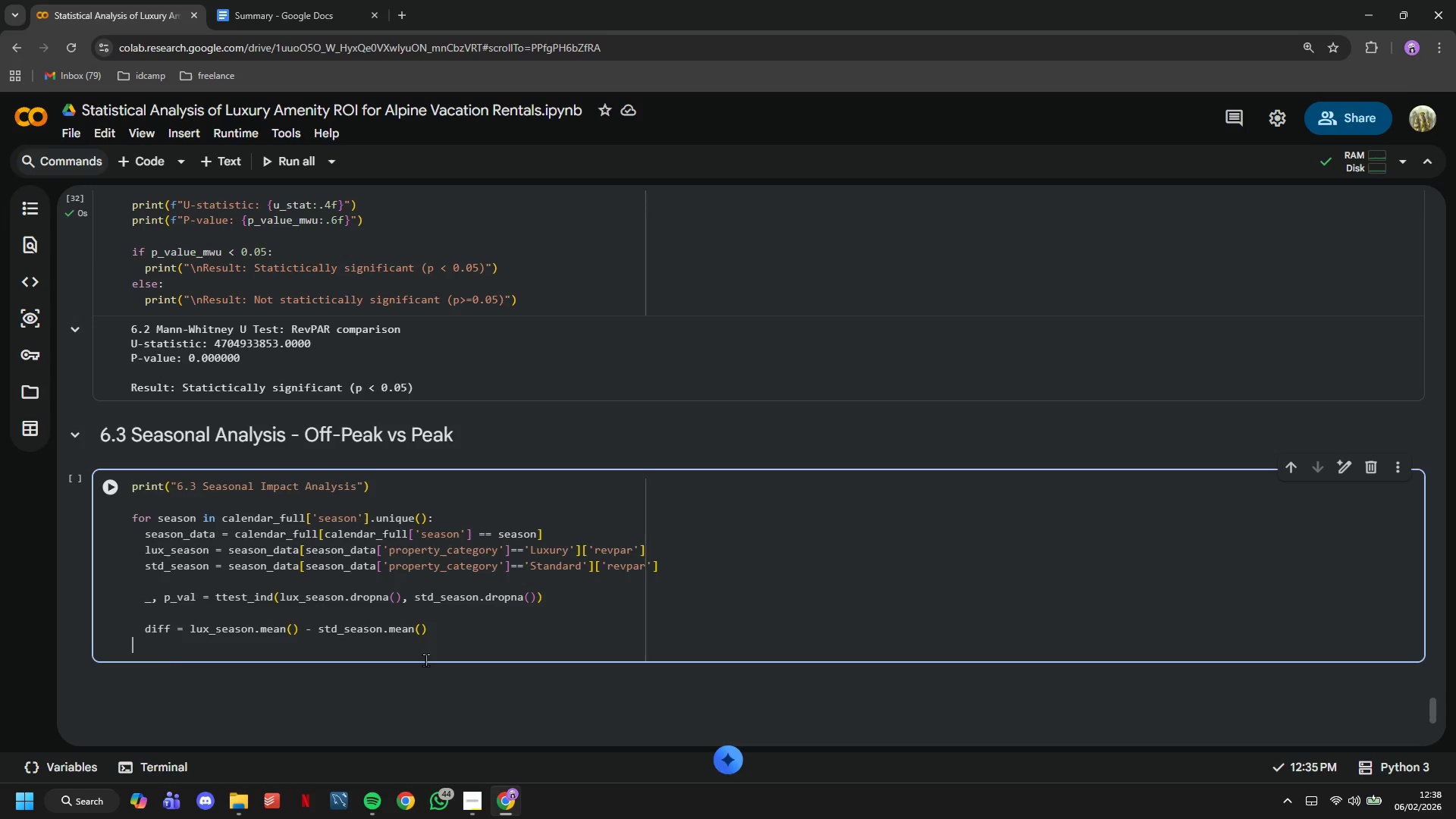 
key(Backspace)
 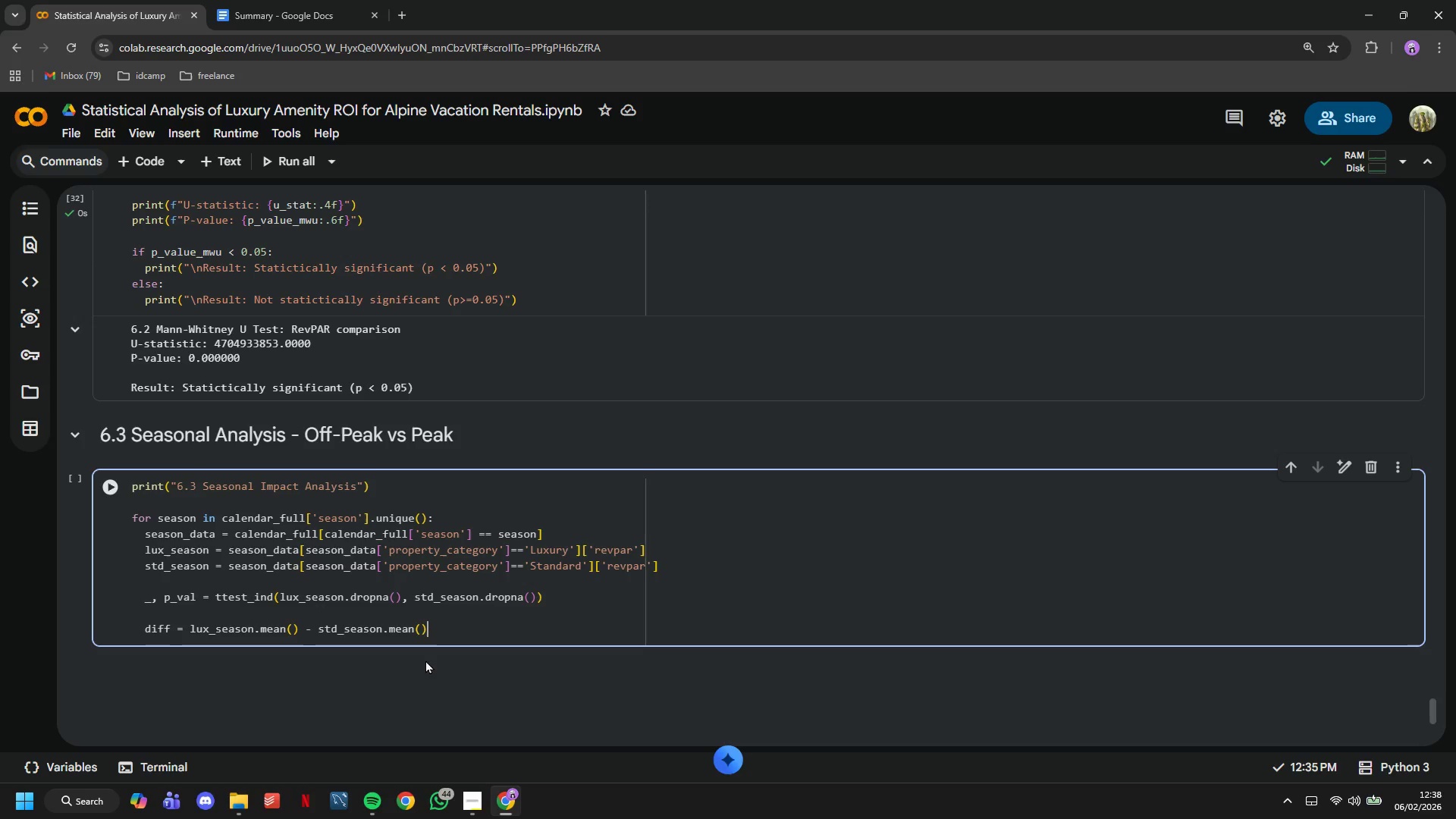 
key(Backspace)
 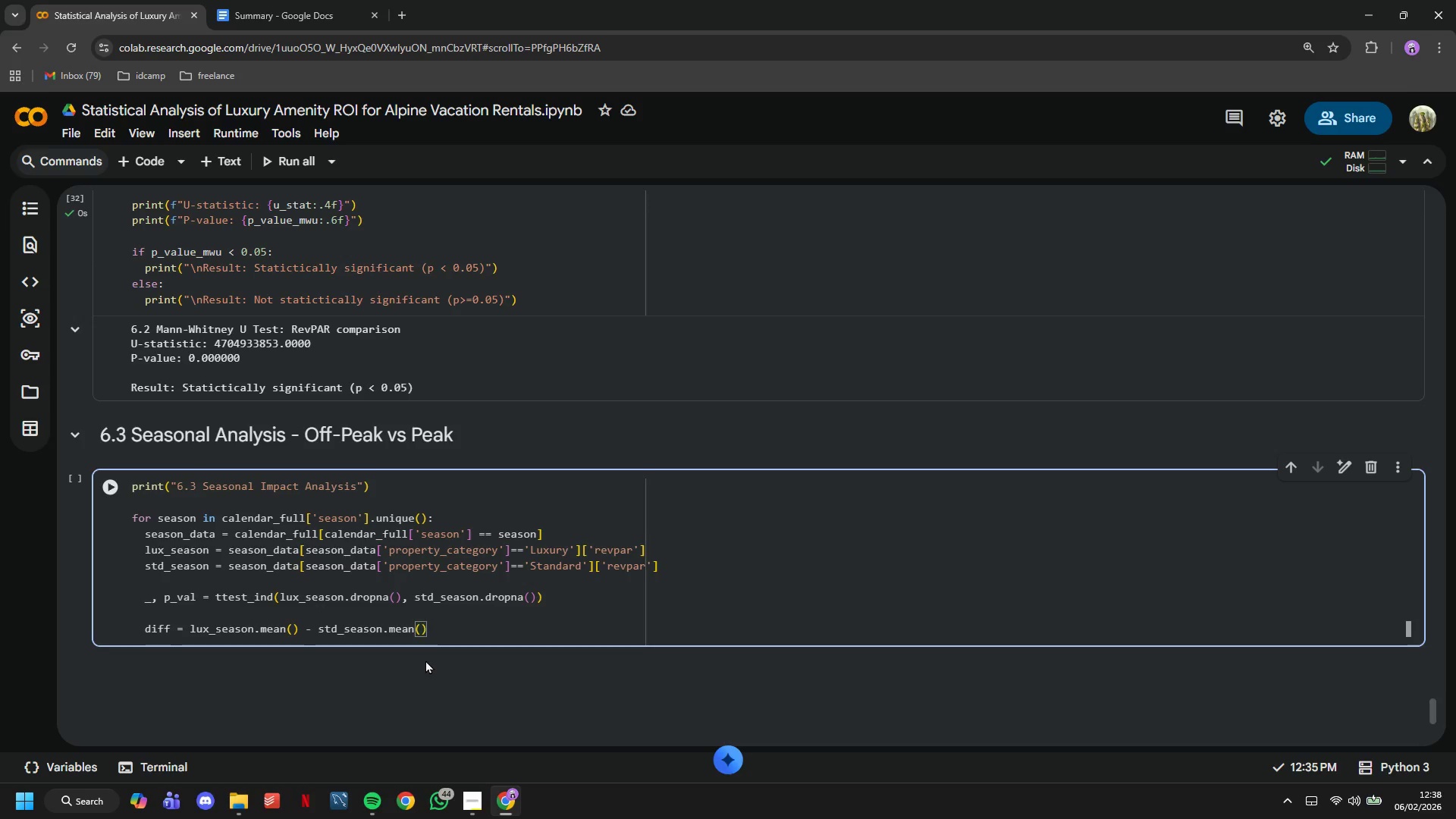 
key(Enter)
 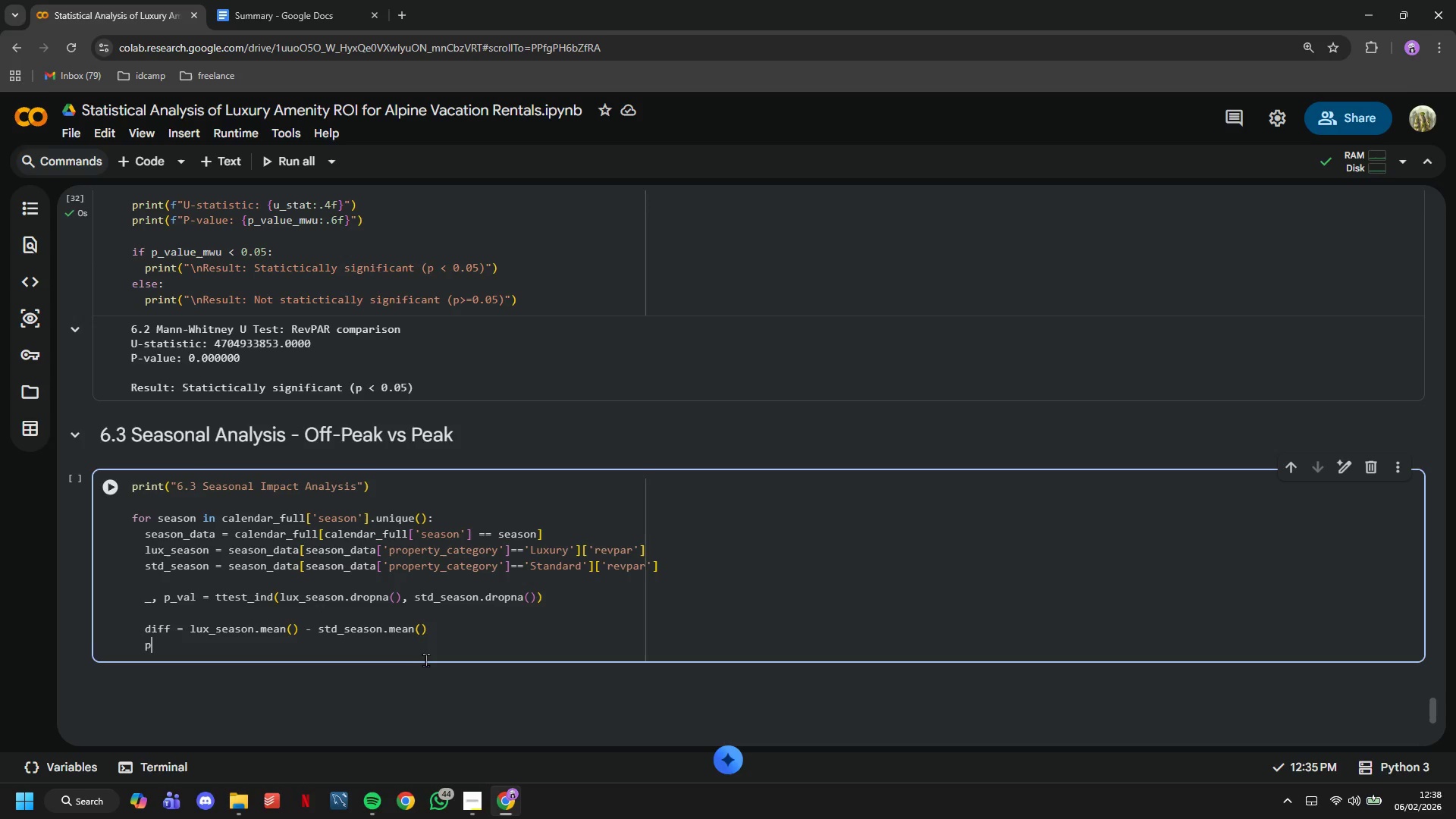 
type(print(f"\n{season)
 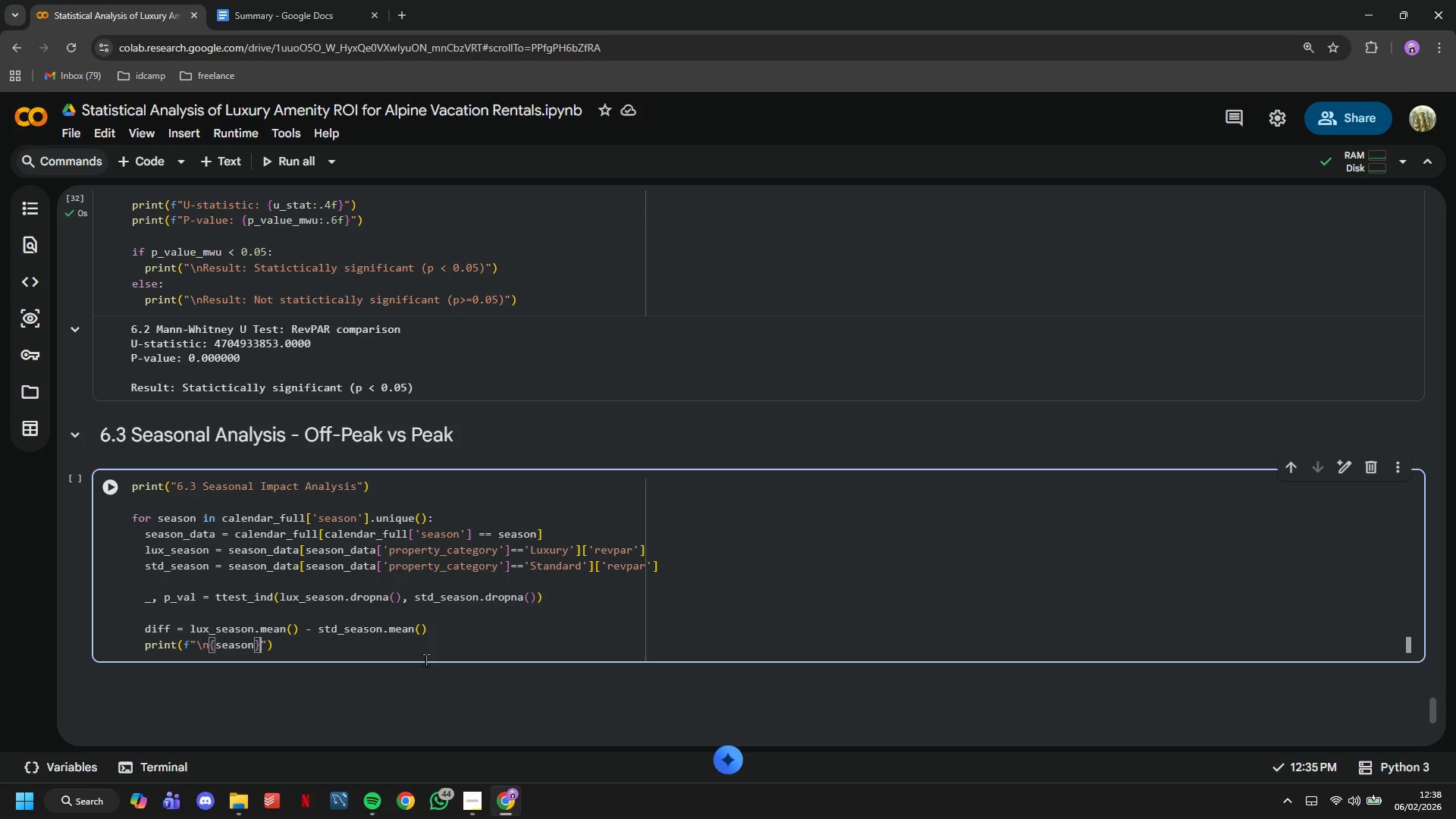 
 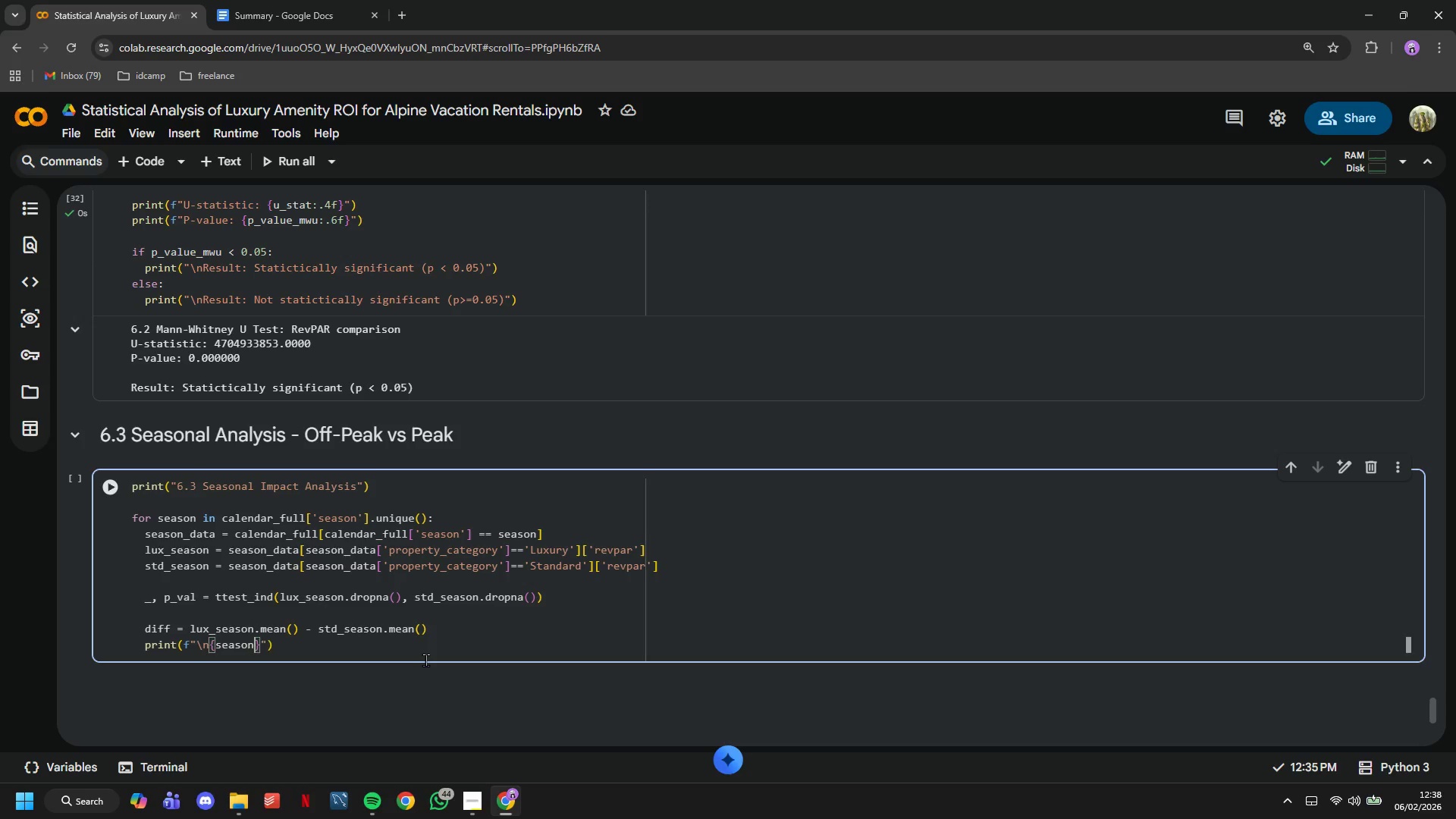 
key(ArrowRight)
 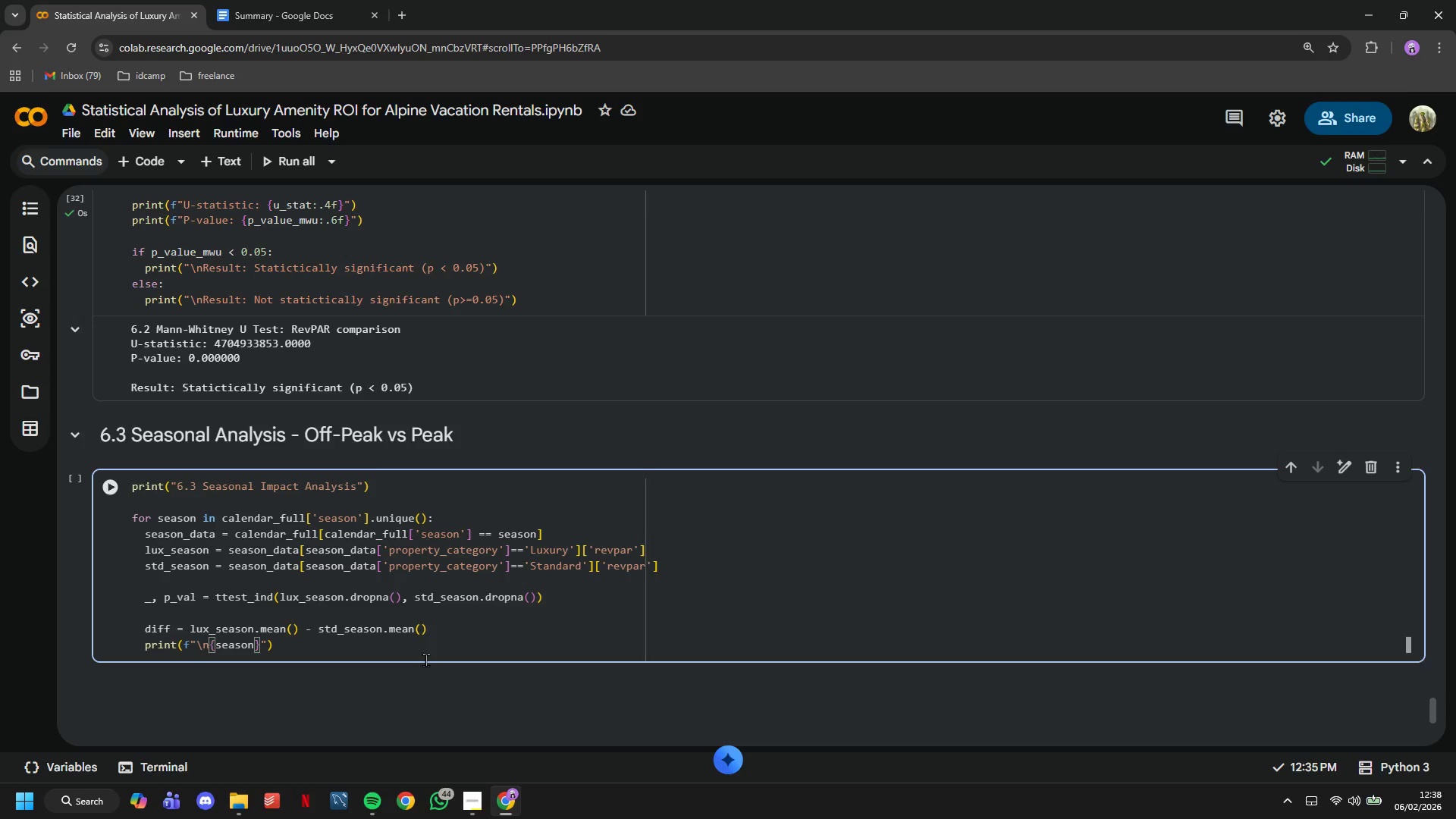 
key(Shift+Semicolon)
 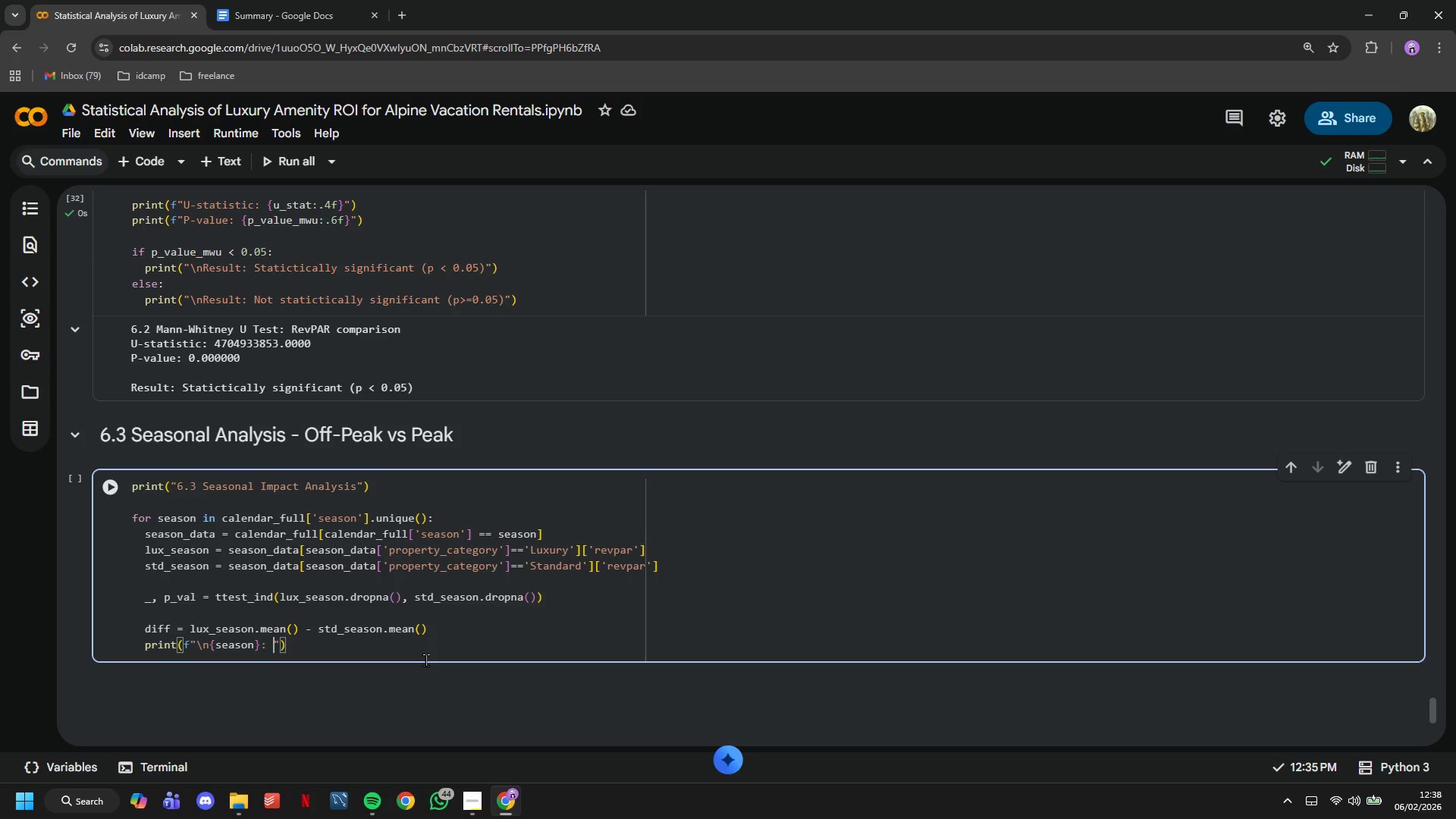 
key(Space)
 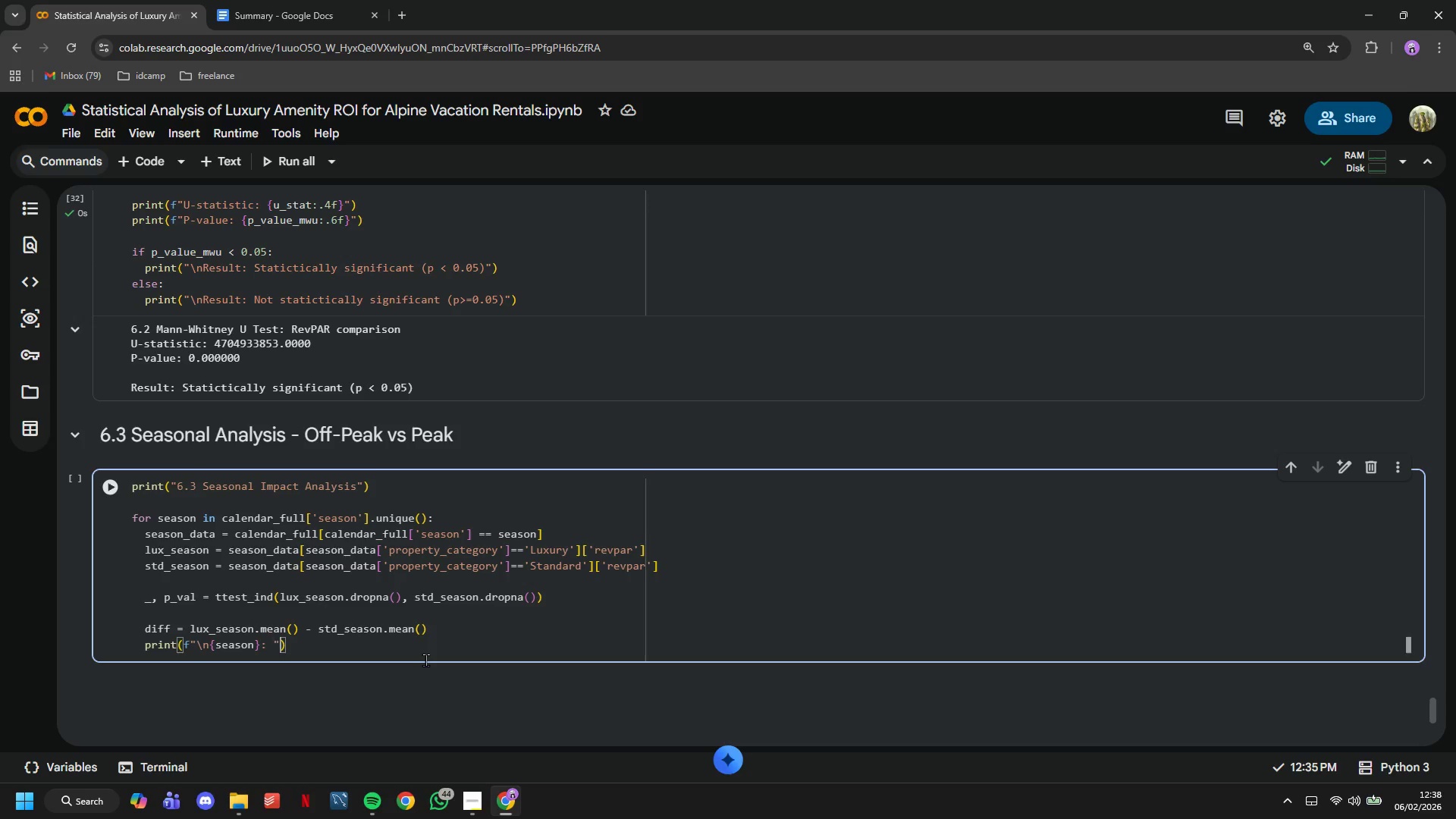 
key(ArrowRight)
 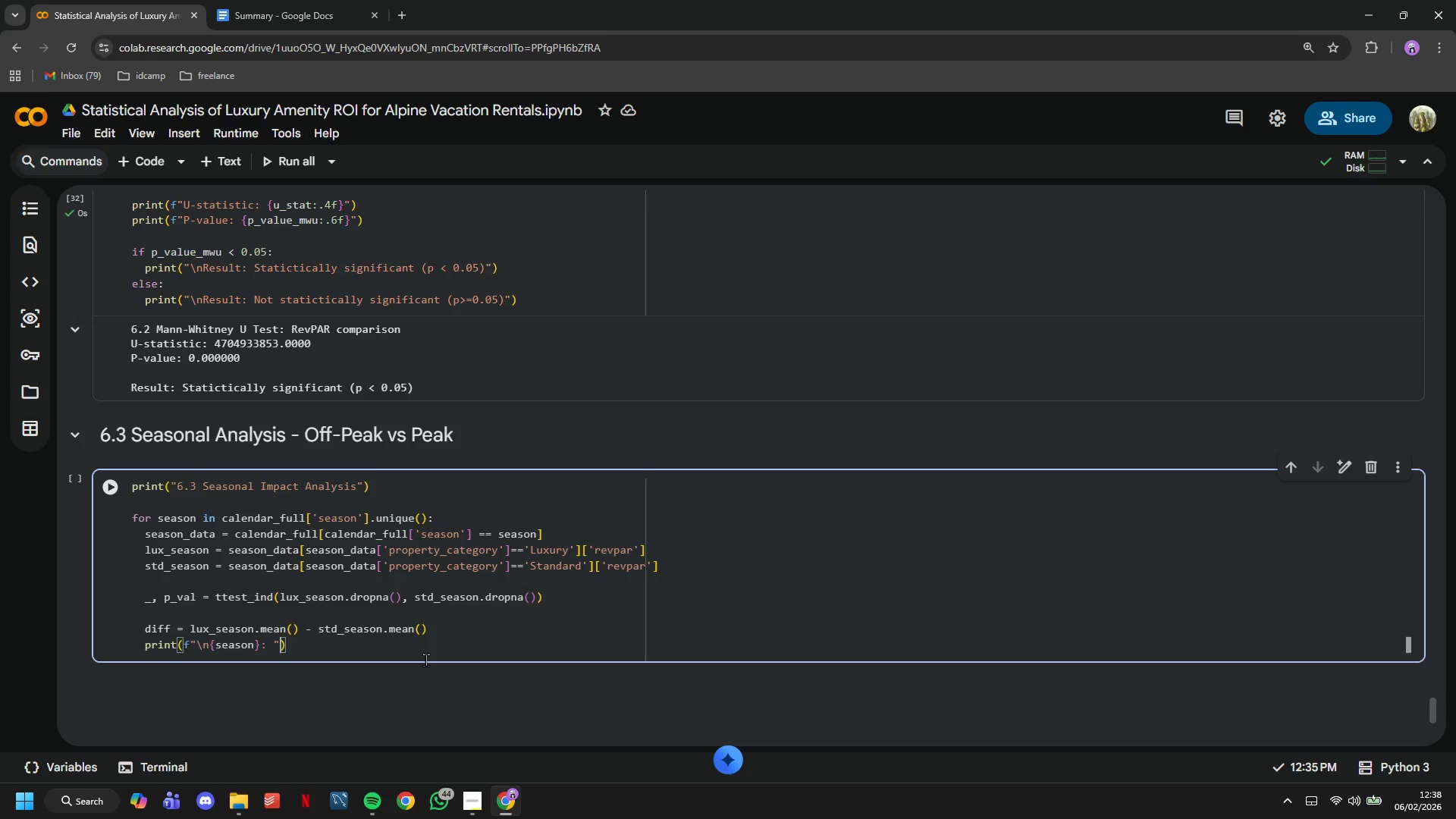 
key(ArrowRight)
 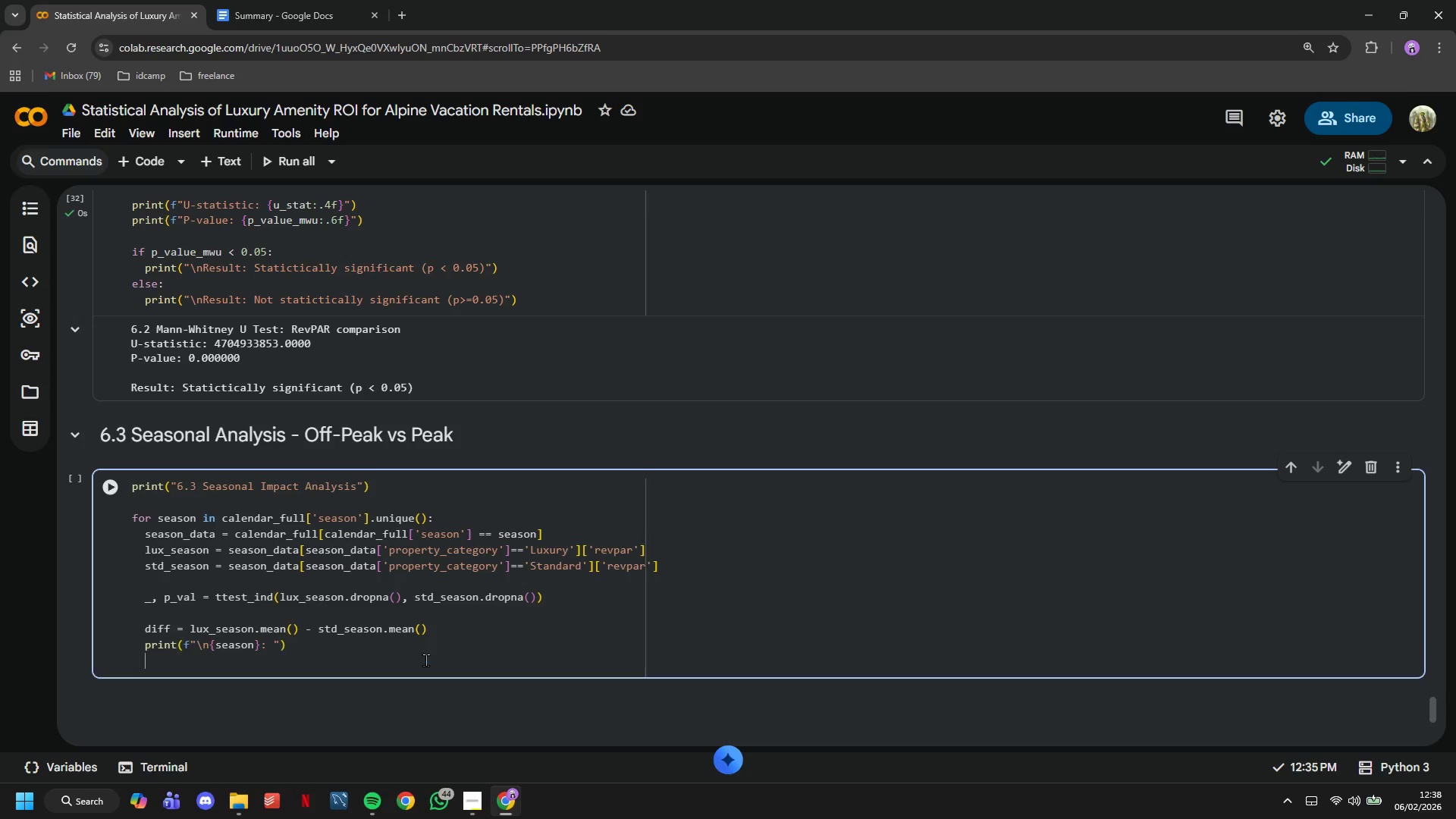 
key(Enter)
 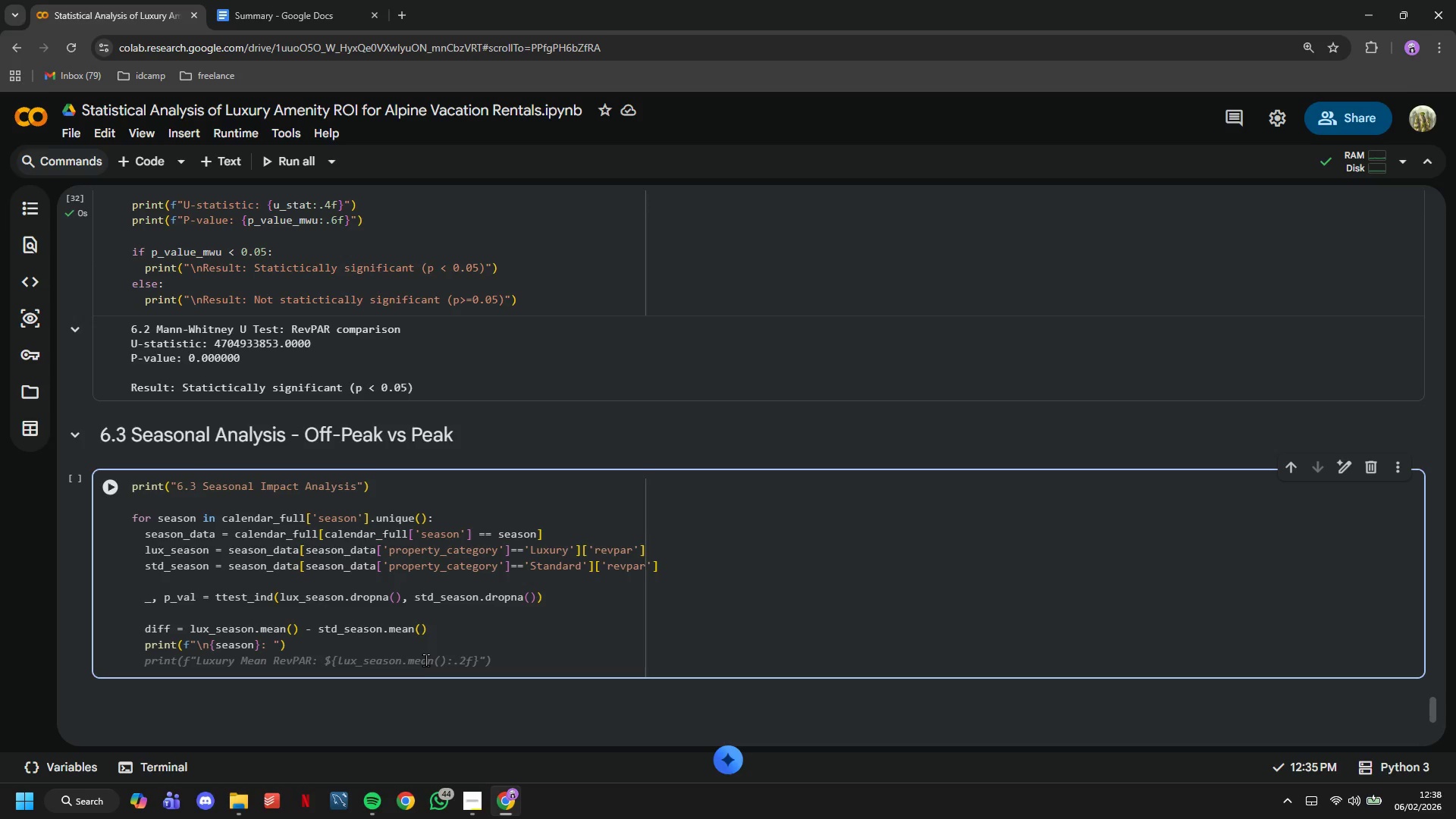 
type(print(")
 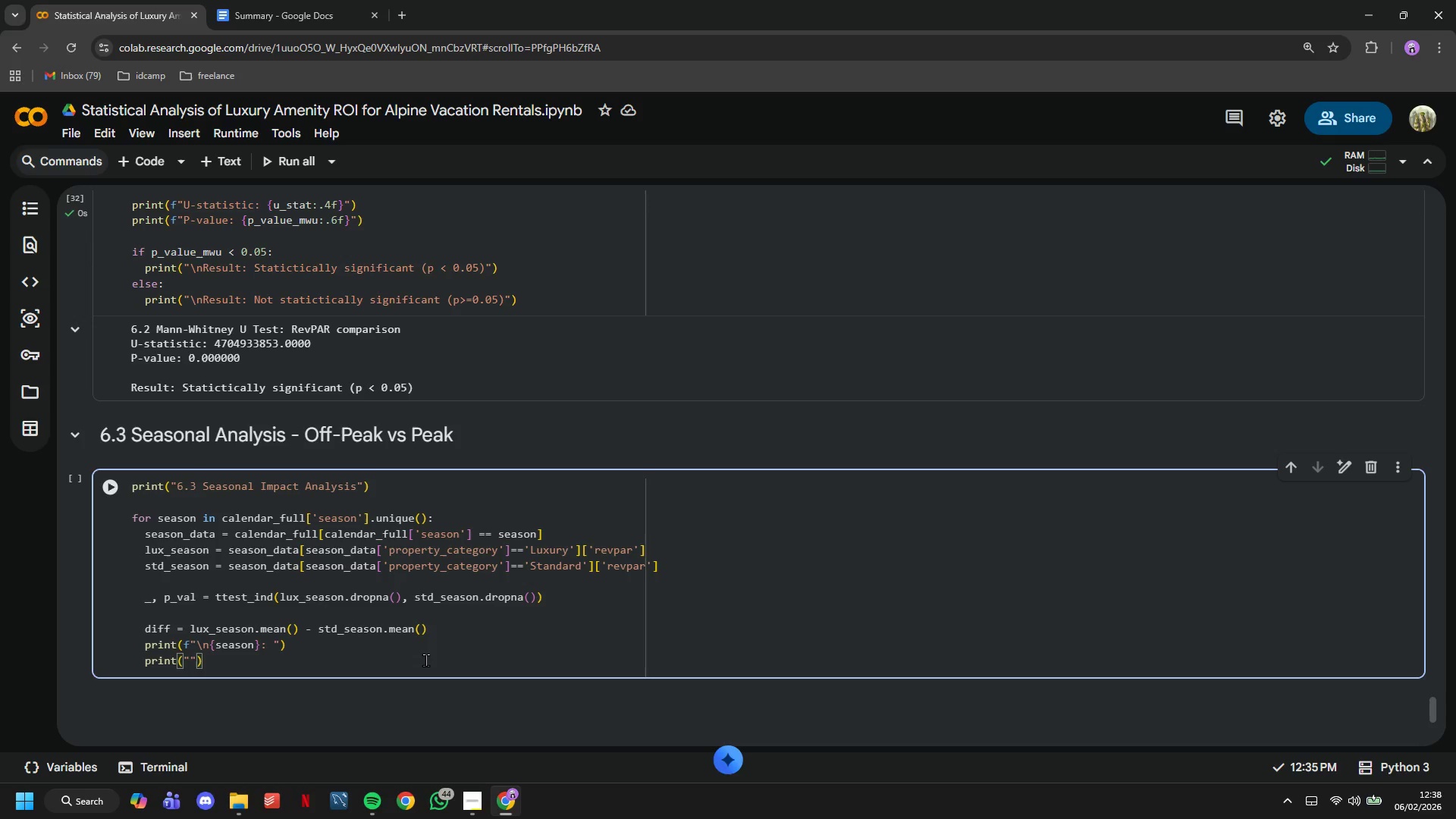 
key(ArrowLeft)
 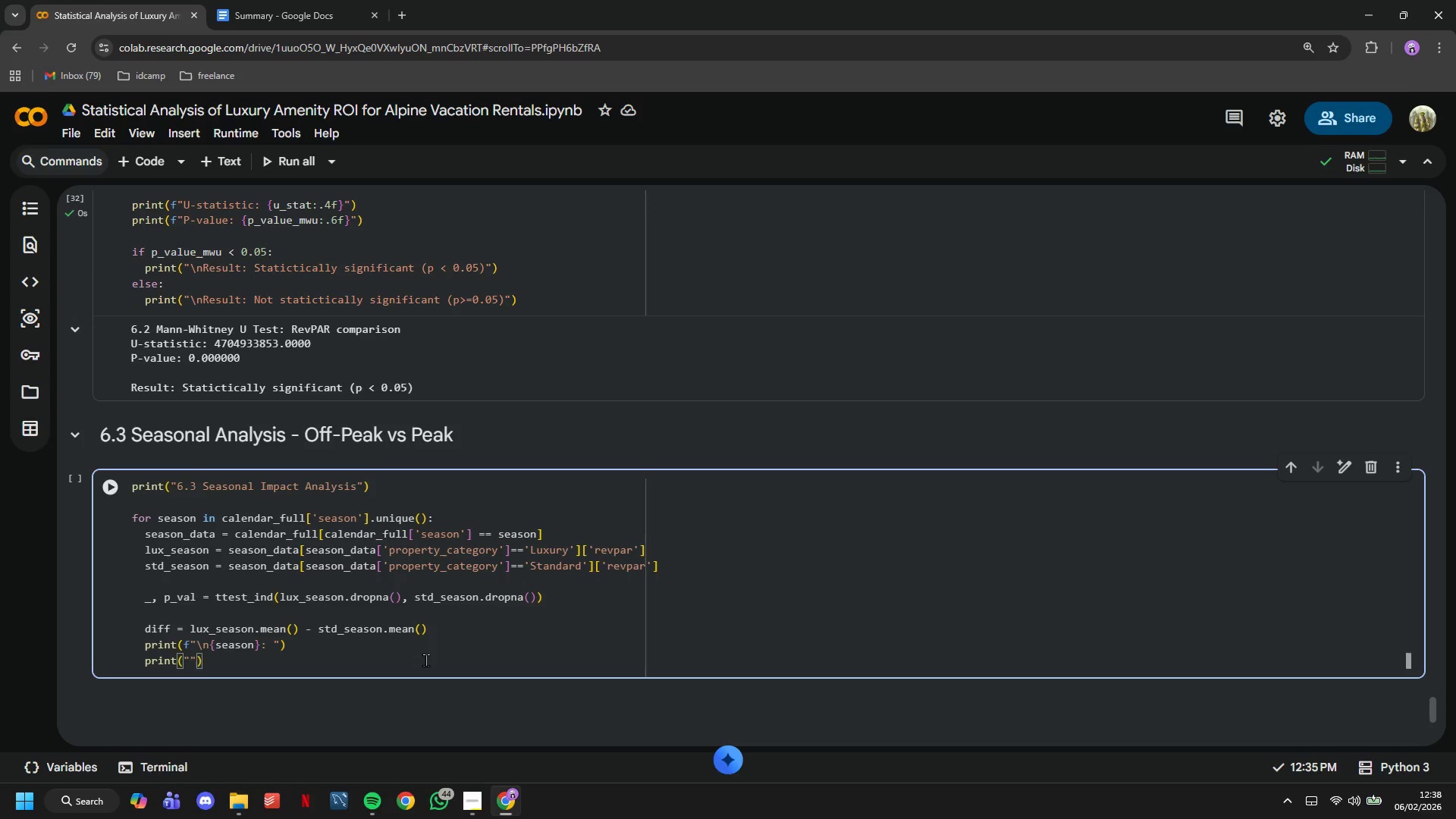 
key(F)
 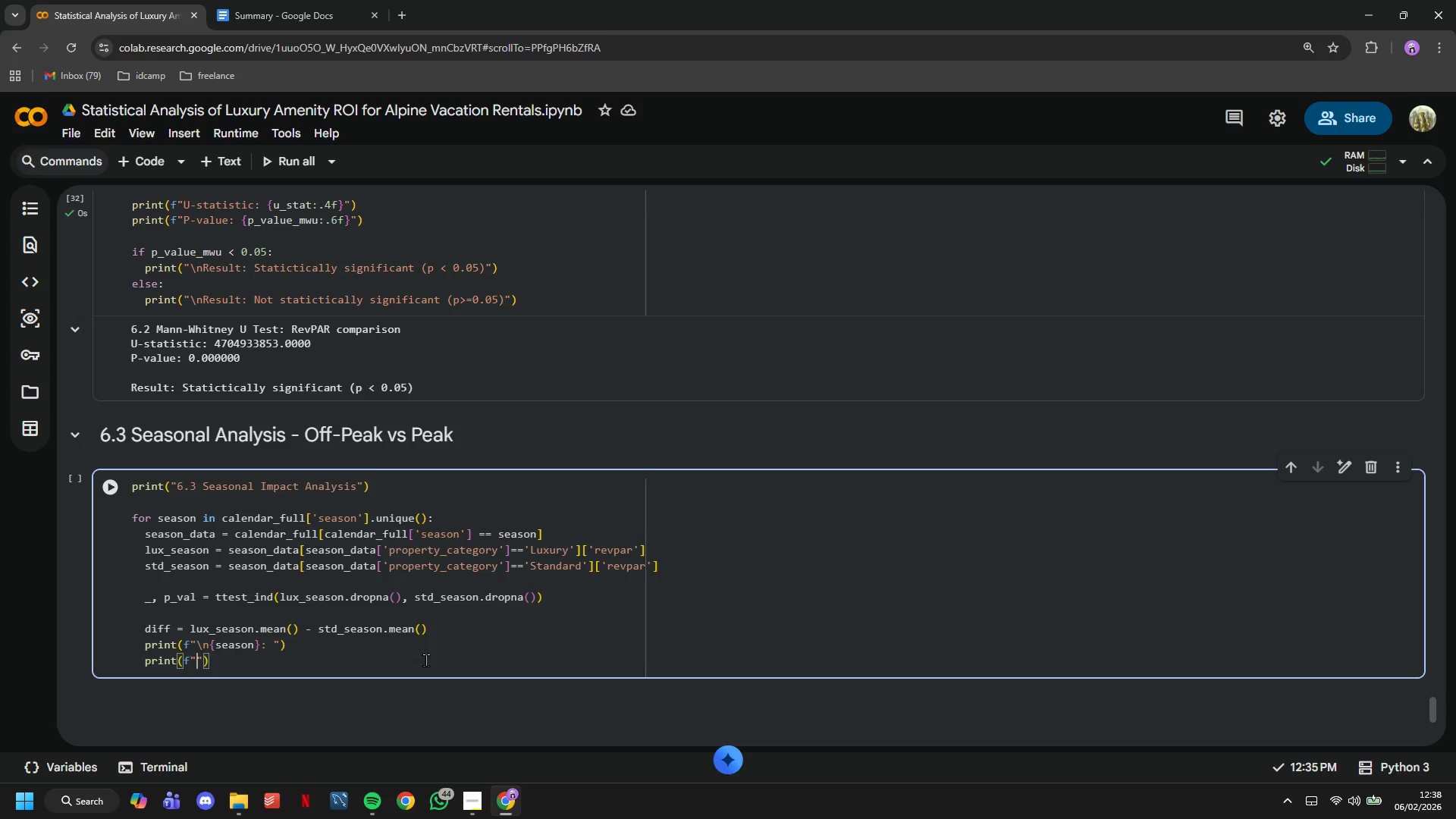 
key(ArrowRight)
 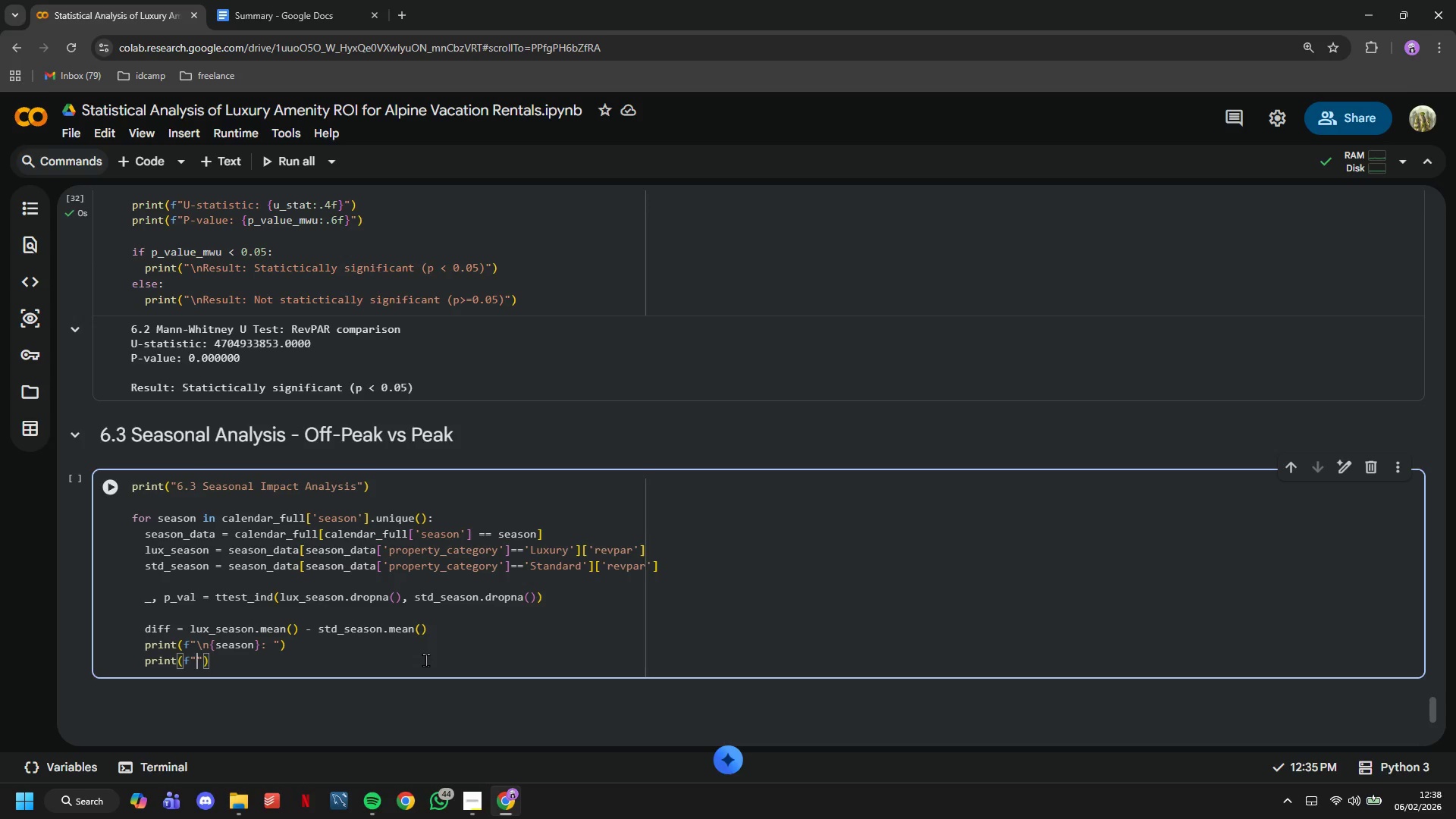 
type( Luxury: $)
key(Tab)
 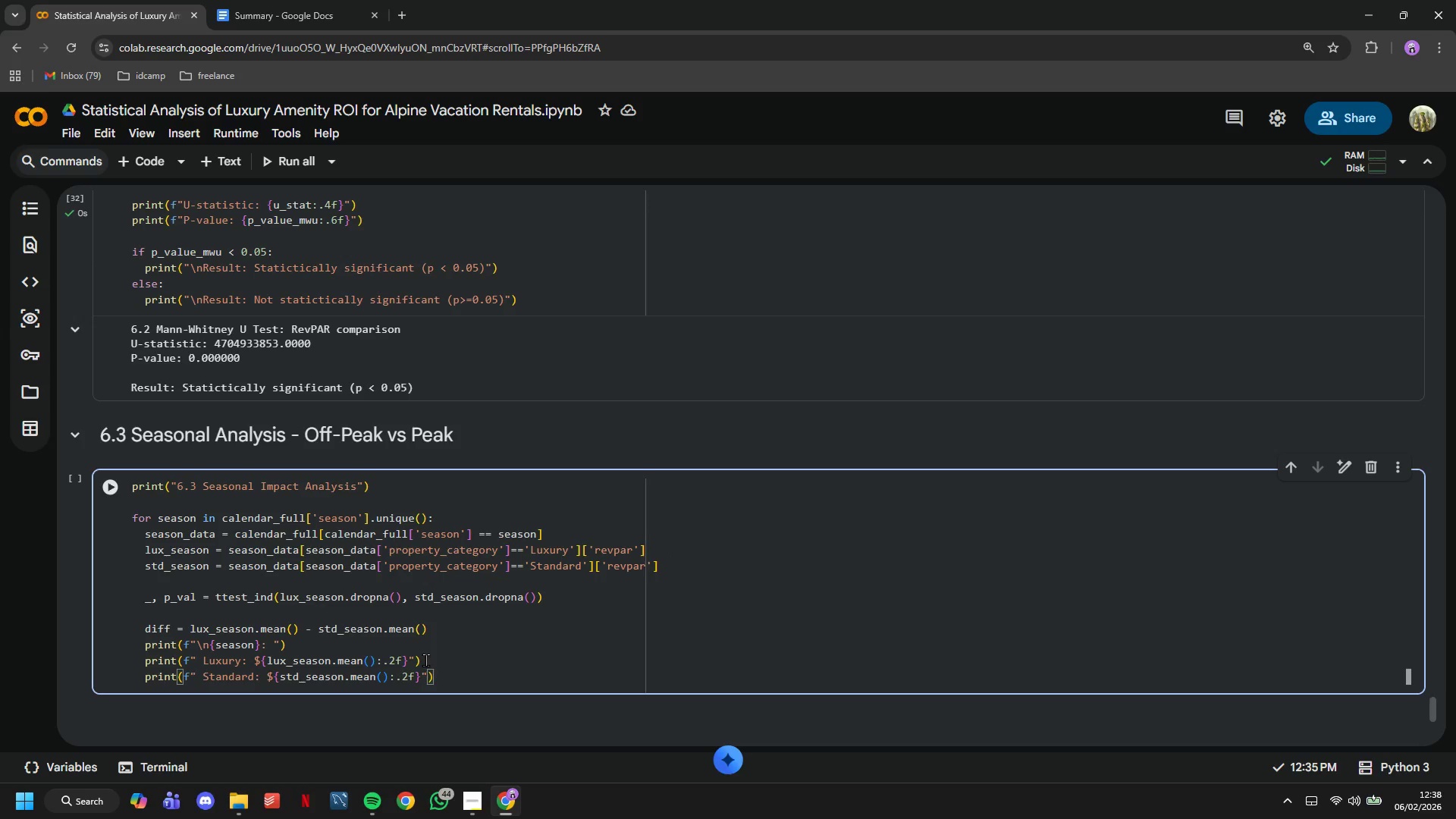 
key(Enter)
 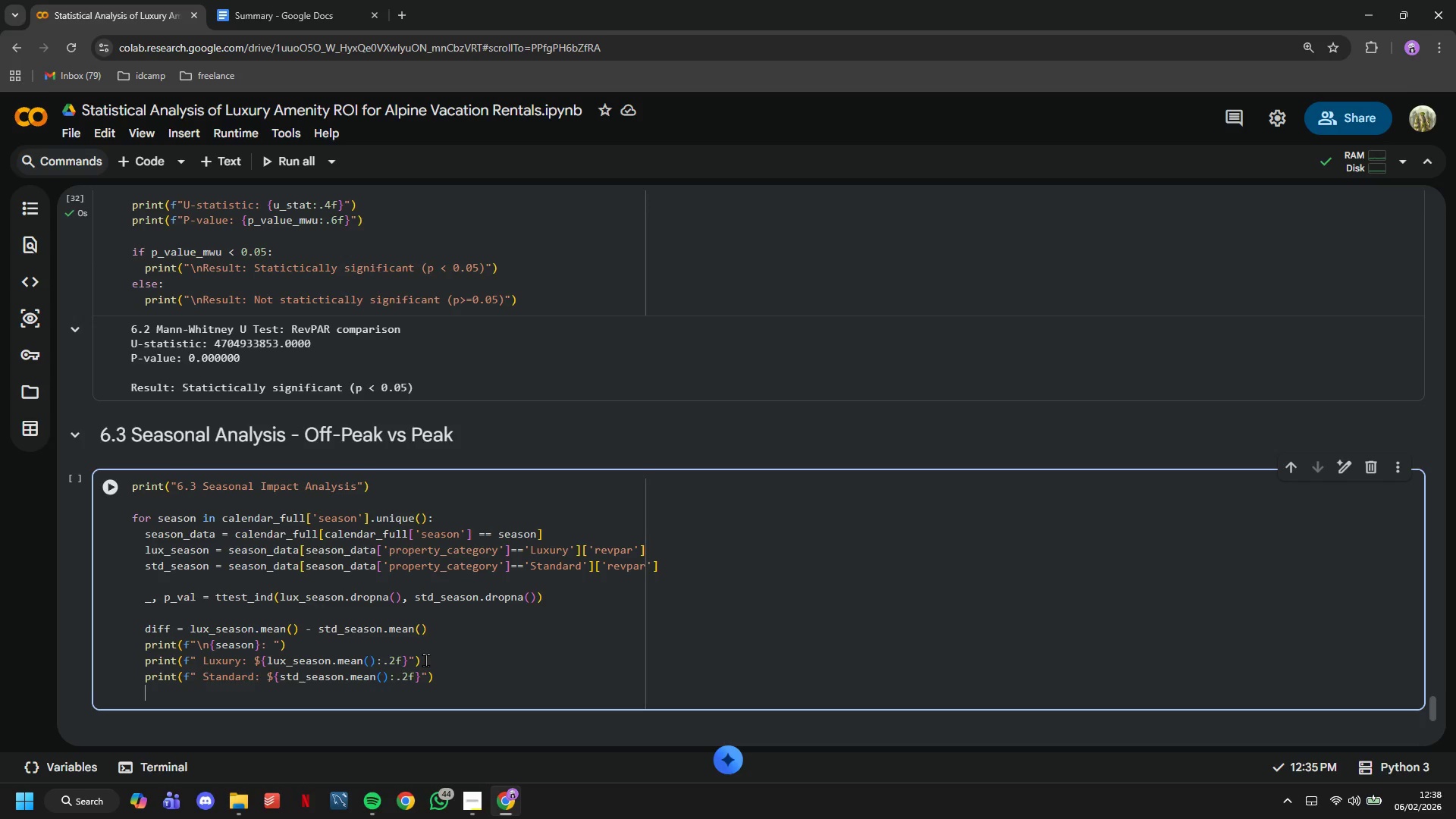 
type(print(f" Difference: $)
key(Tab)
 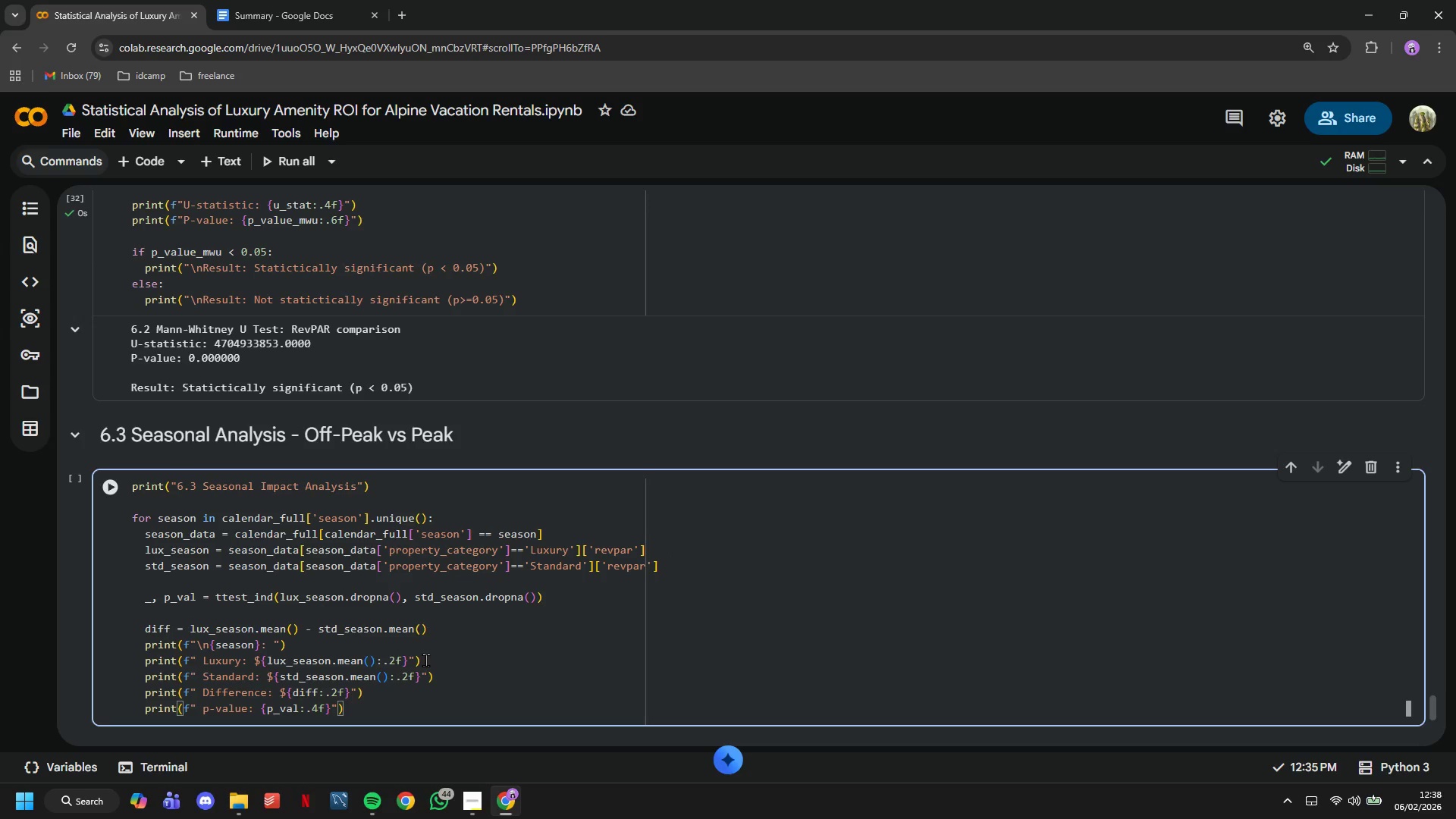 
scroll: coordinate [483, 652], scroll_direction: down, amount: 1.0
 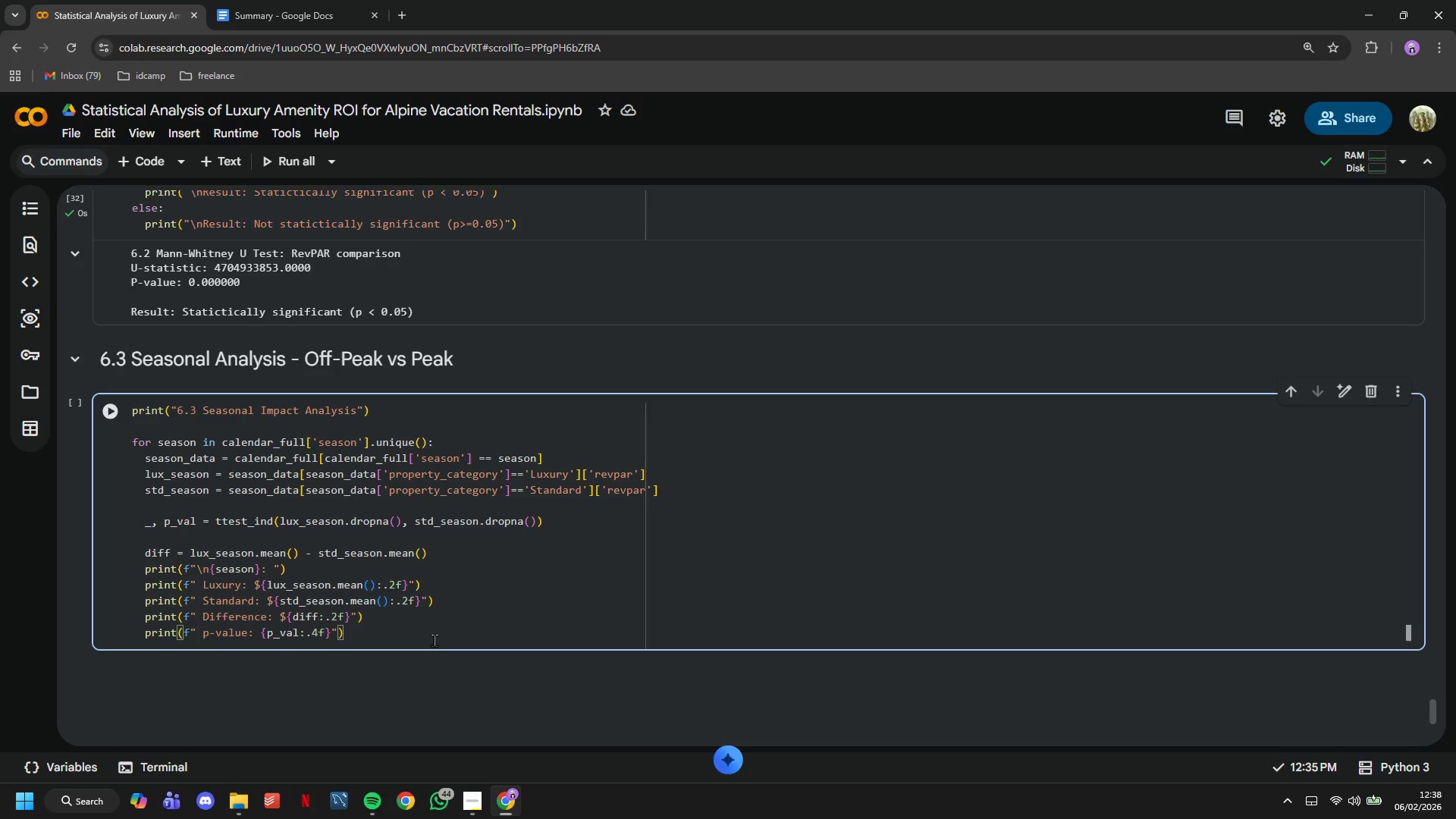 
left_click_drag(start_coordinate=[431, 639], to_coordinate=[77, 632])
 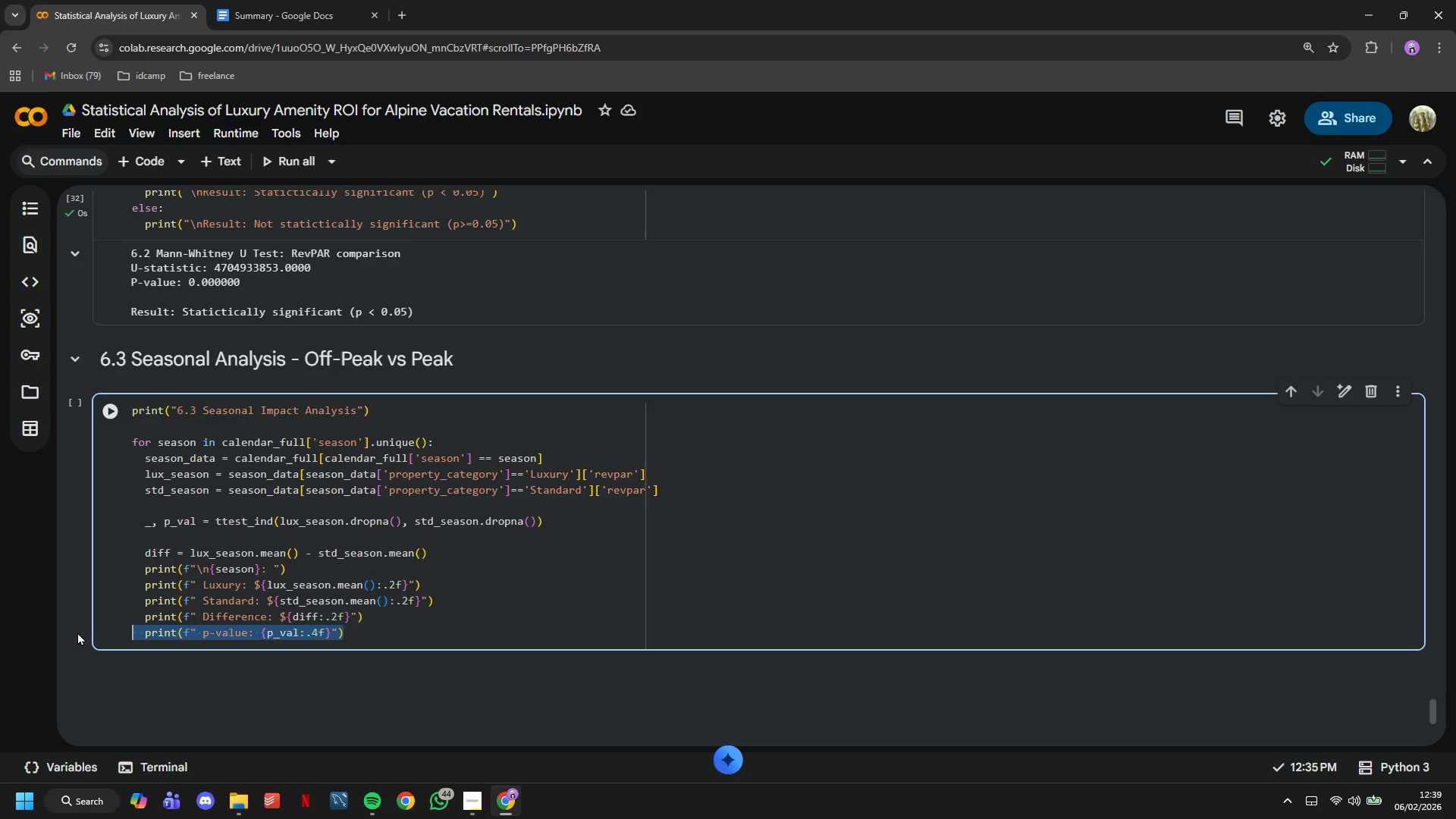 
key(Backspace)
 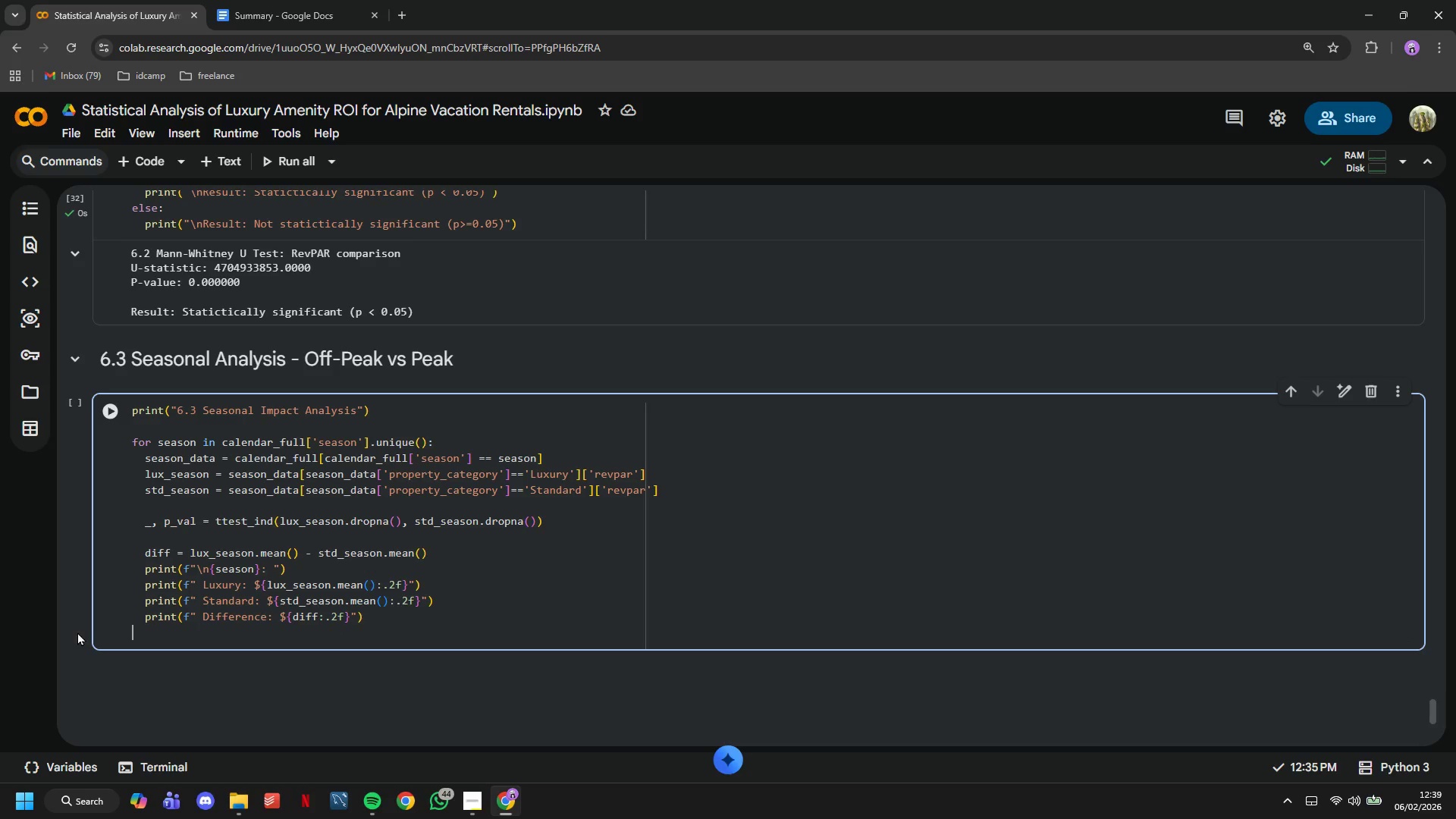 
key(Backspace)
 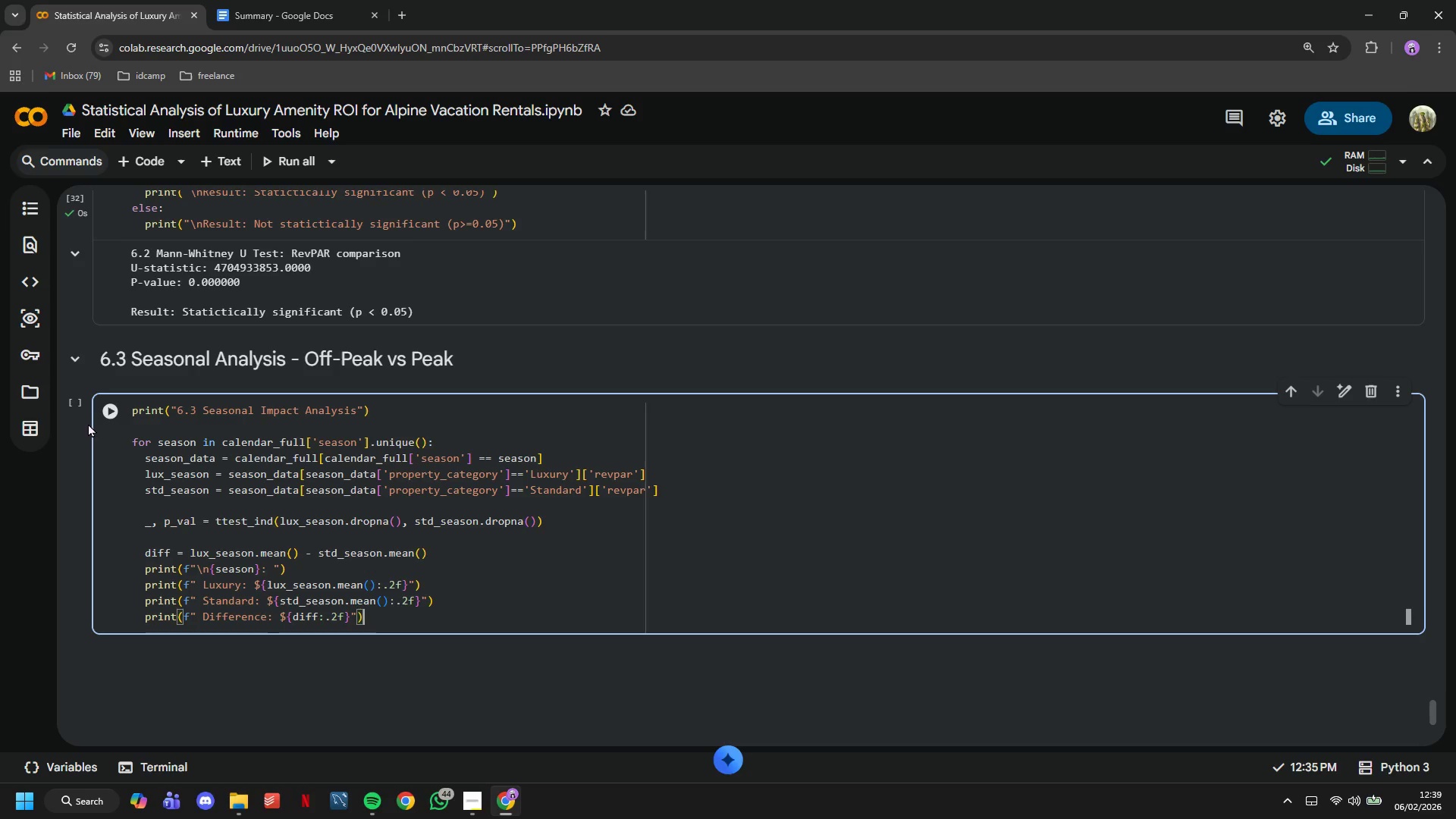 
left_click([99, 419])
 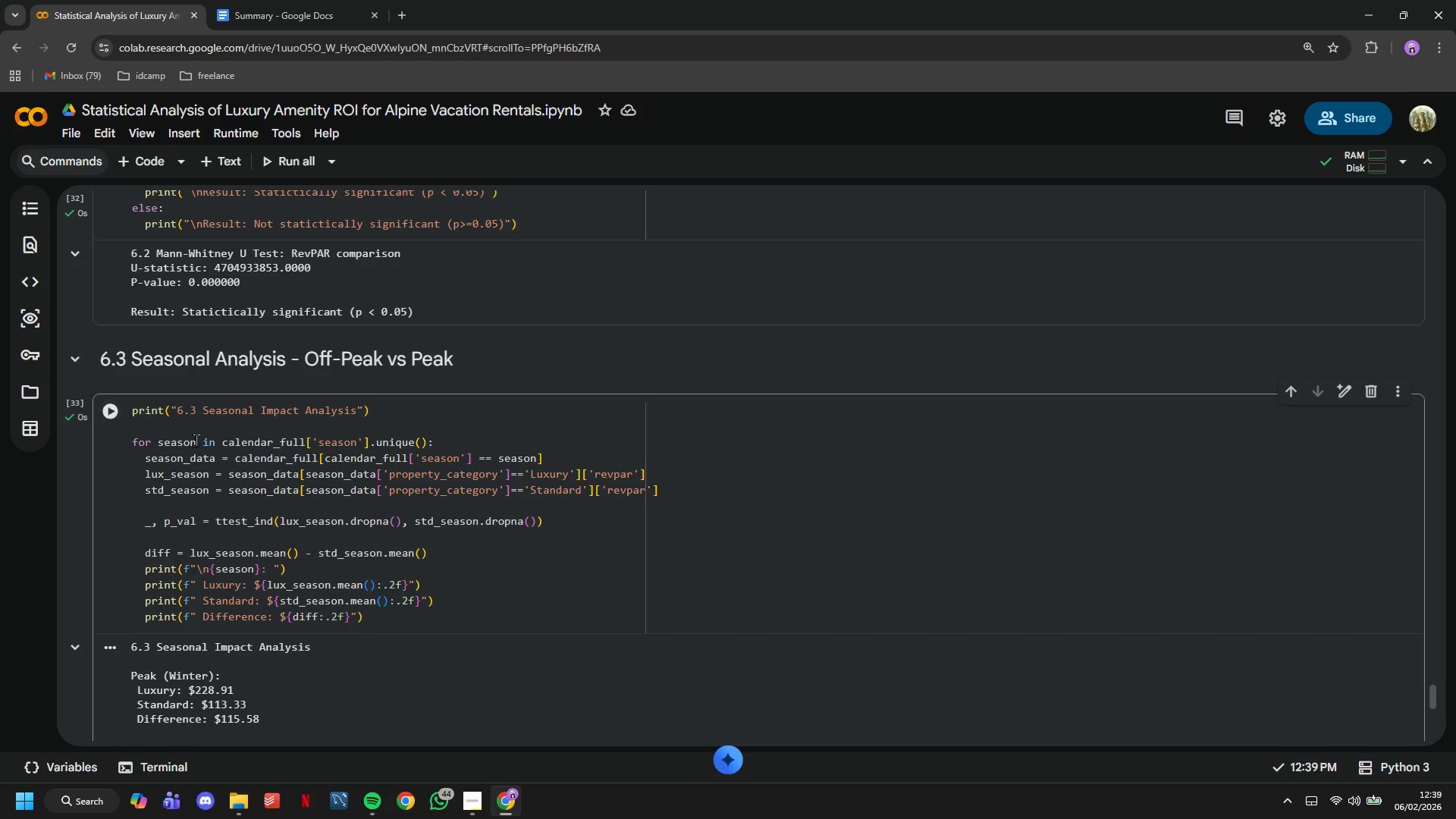 
scroll: coordinate [323, 457], scroll_direction: down, amount: 2.0
 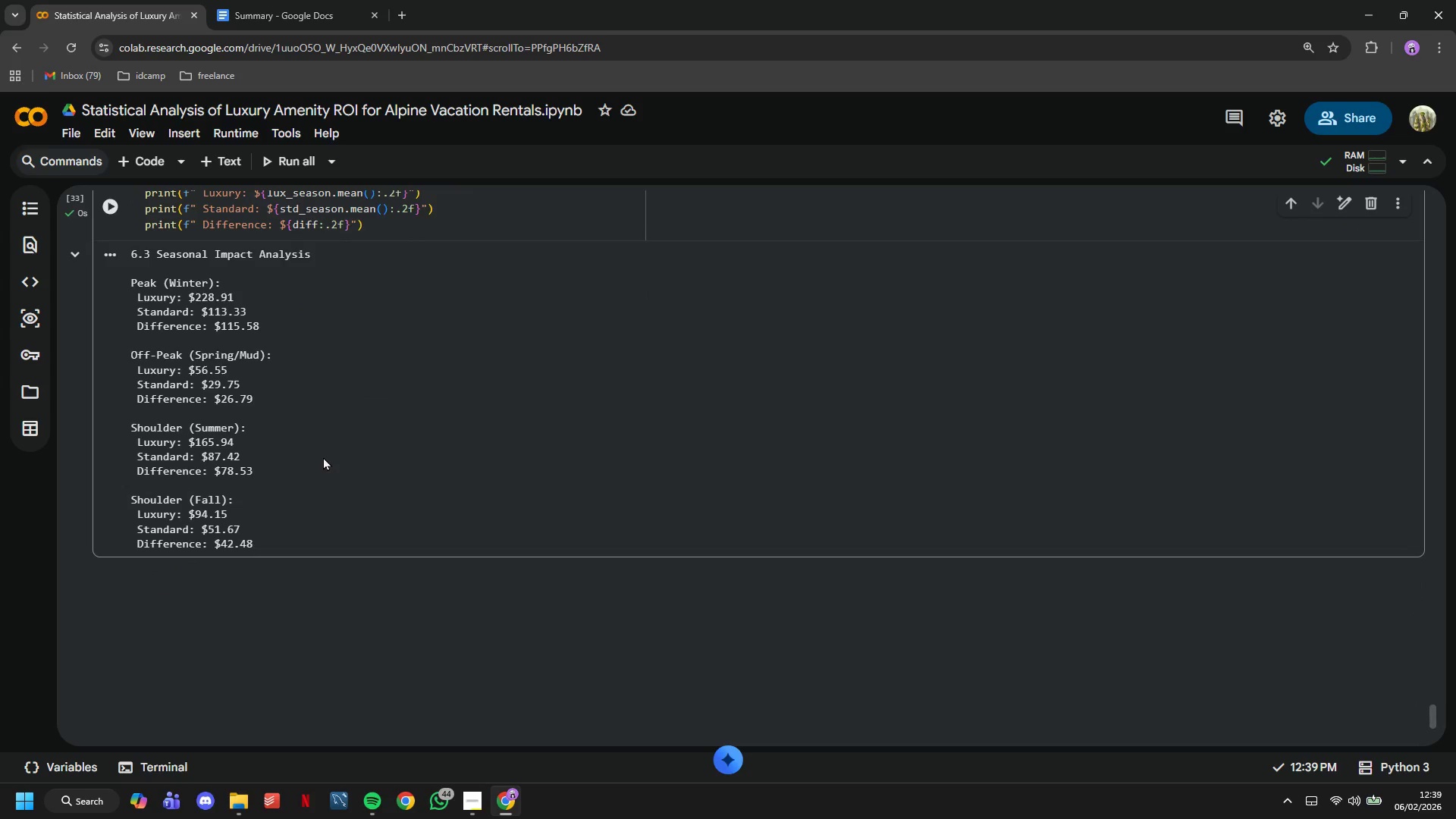 
wait(5.08)
 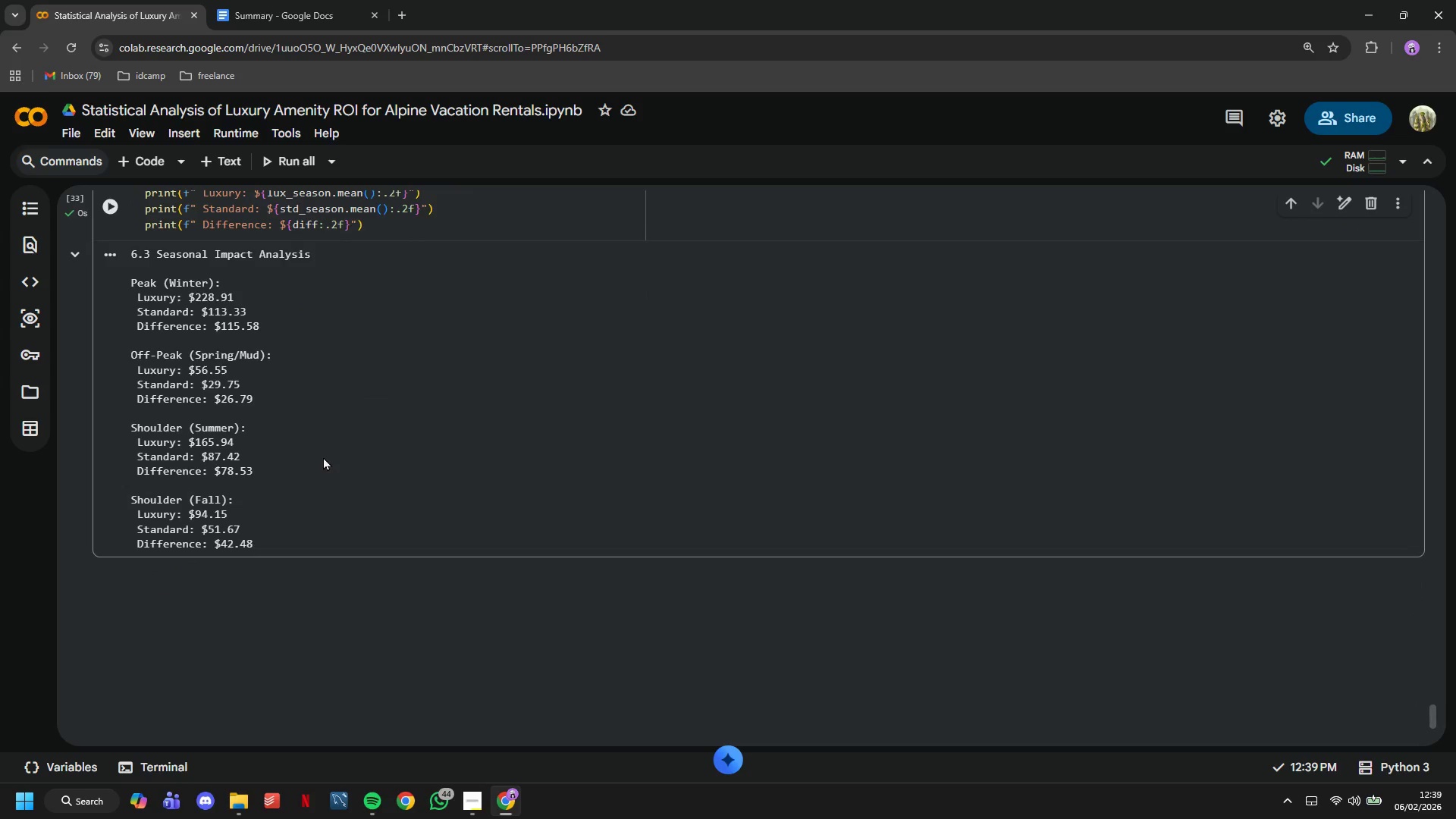 
scroll: coordinate [326, 457], scroll_direction: up, amount: 2.0
 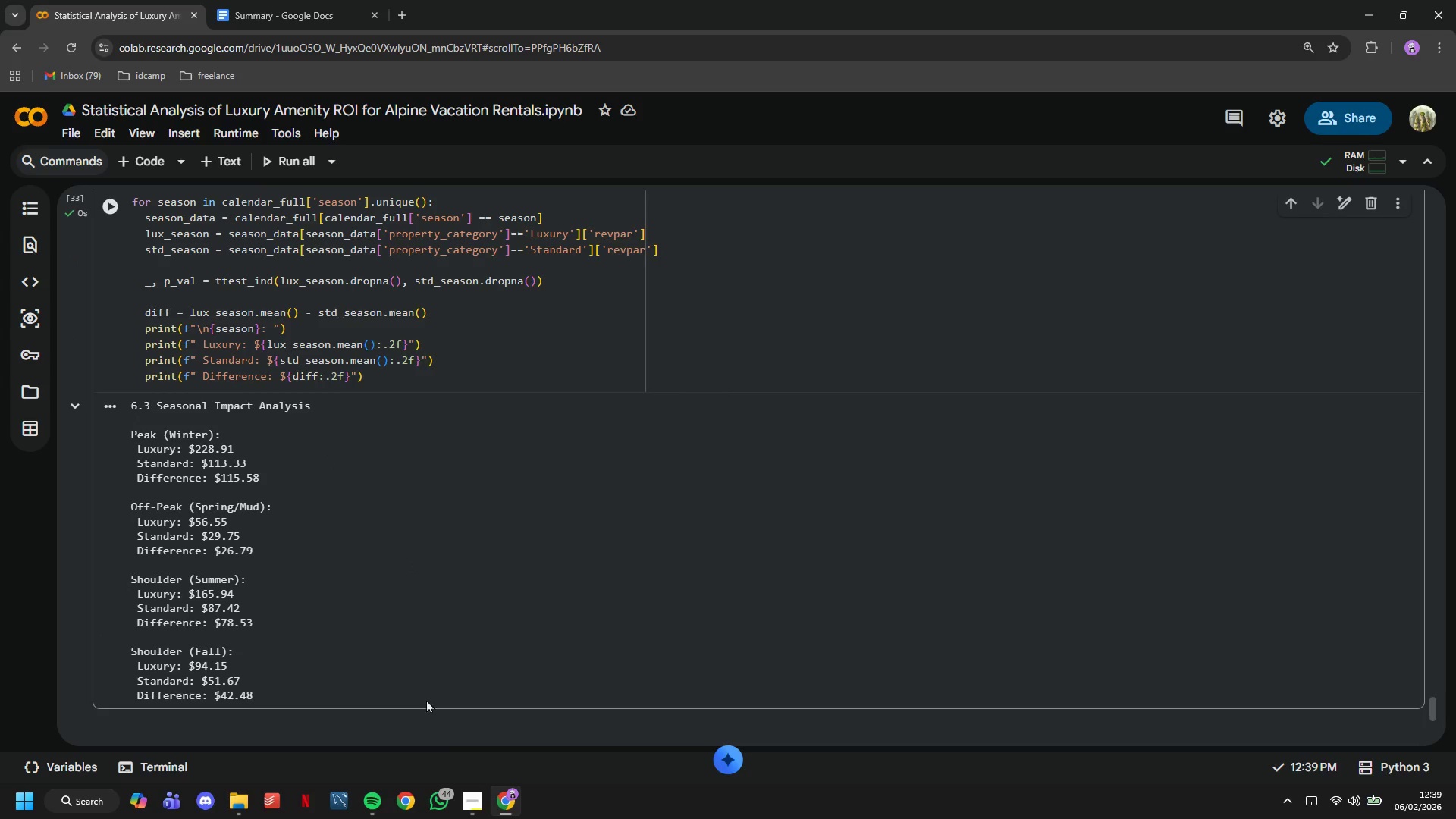 
left_click([475, 792])